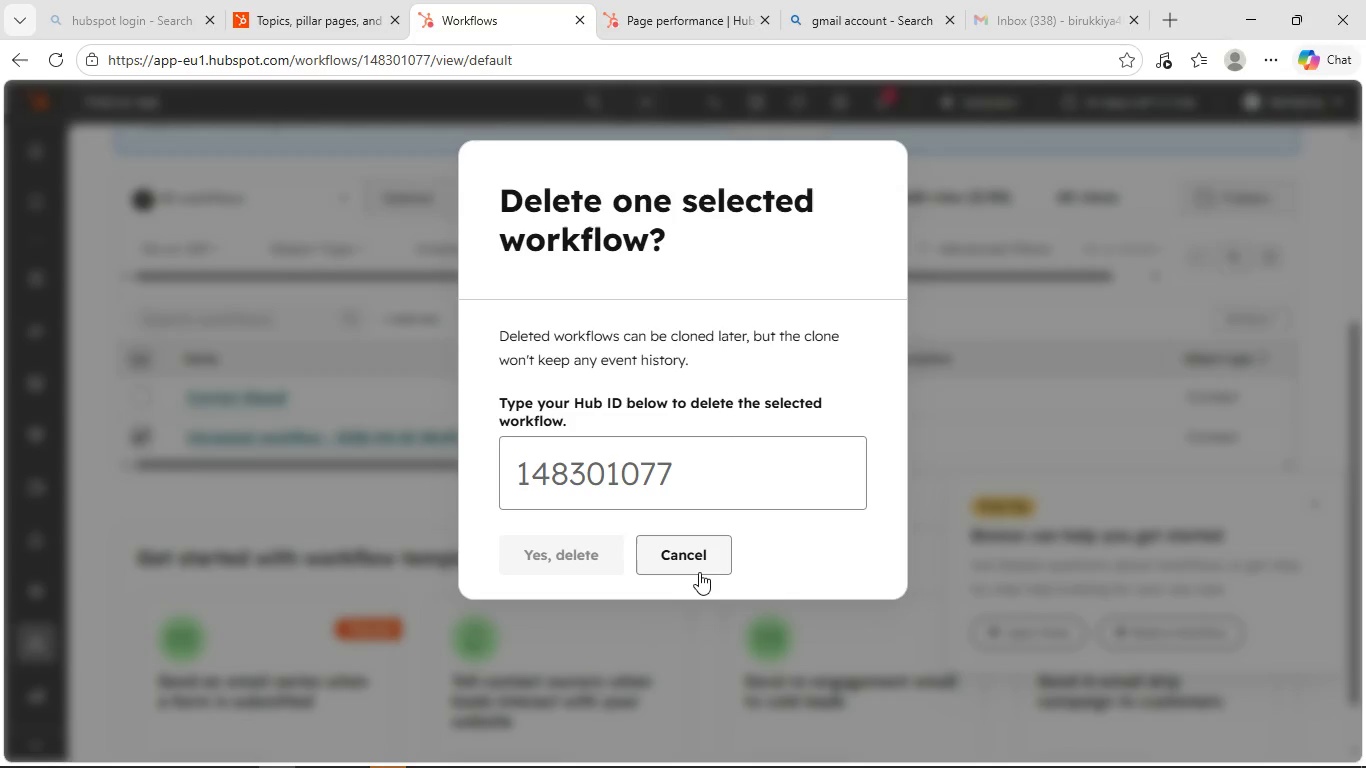 
left_click([699, 566])
 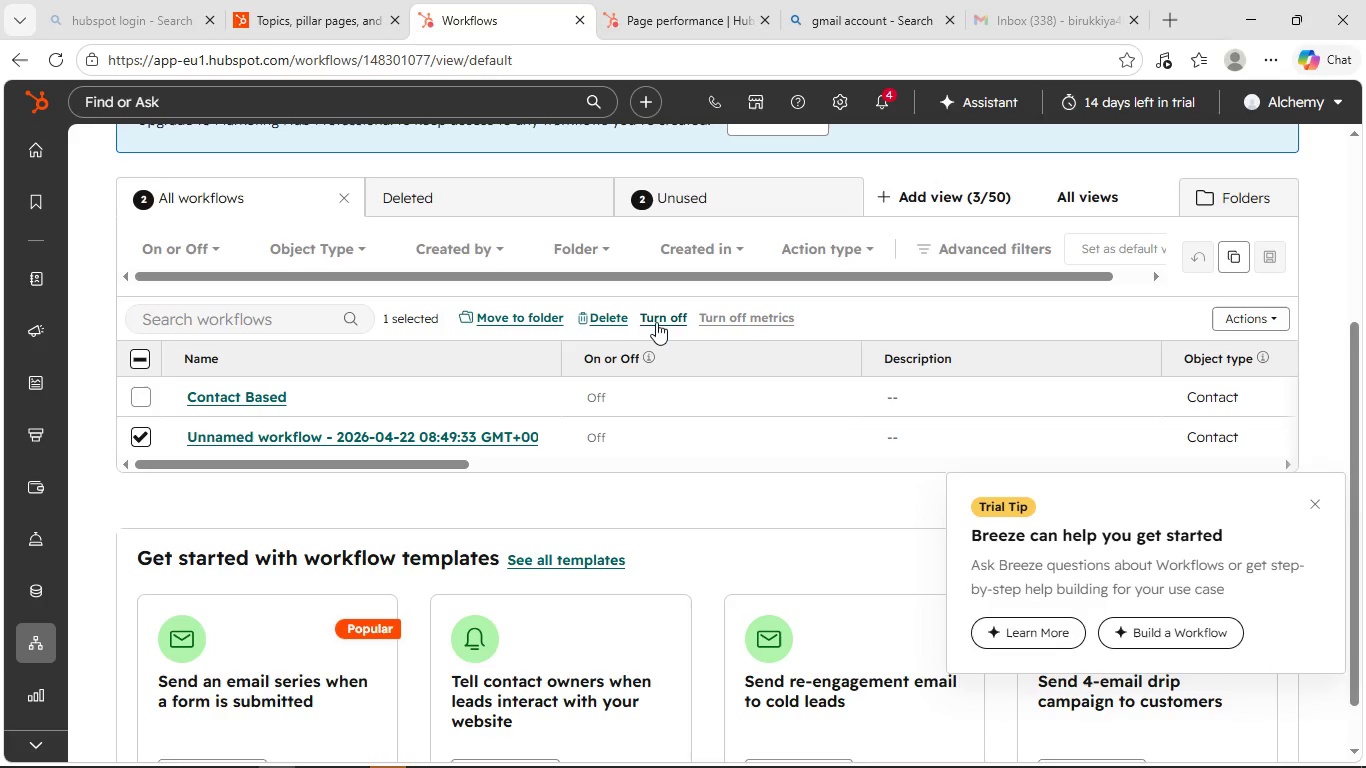 
wait(10.17)
 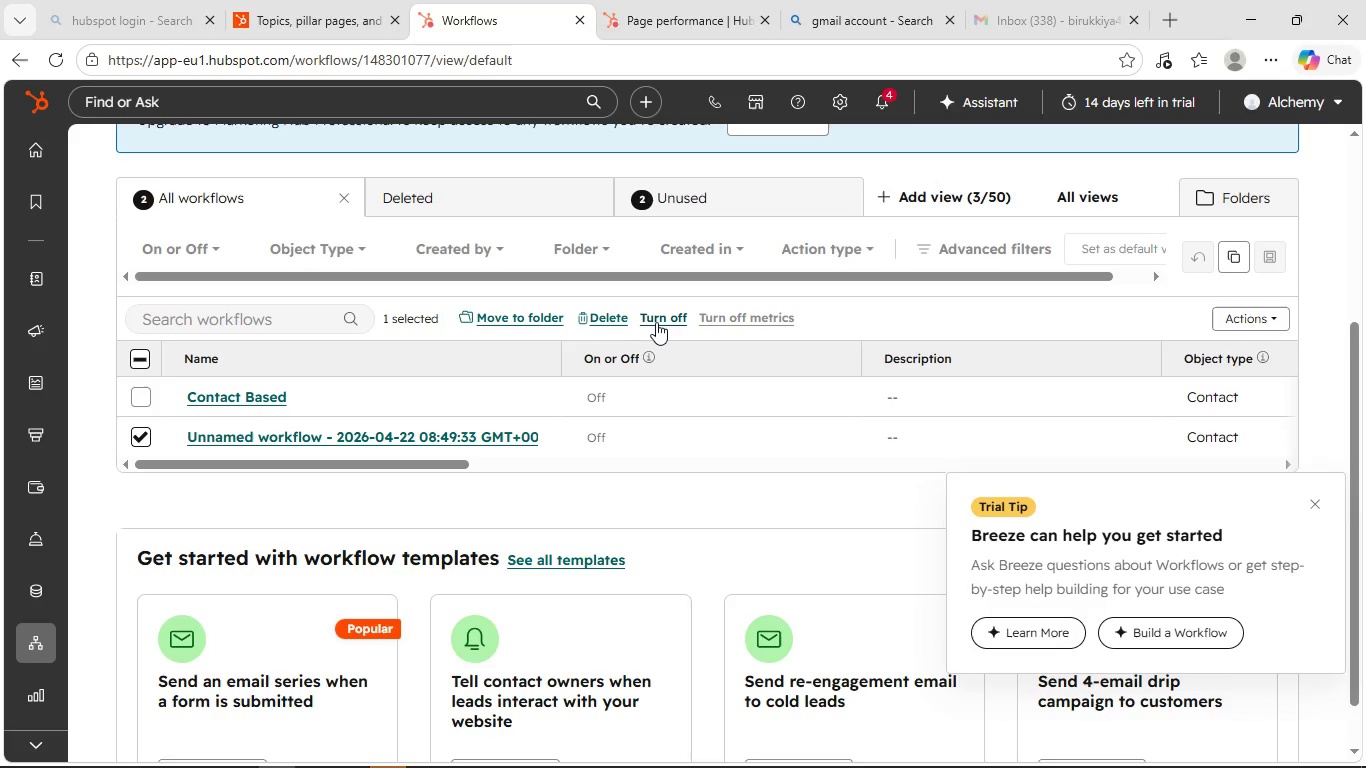 
left_click([605, 311])
 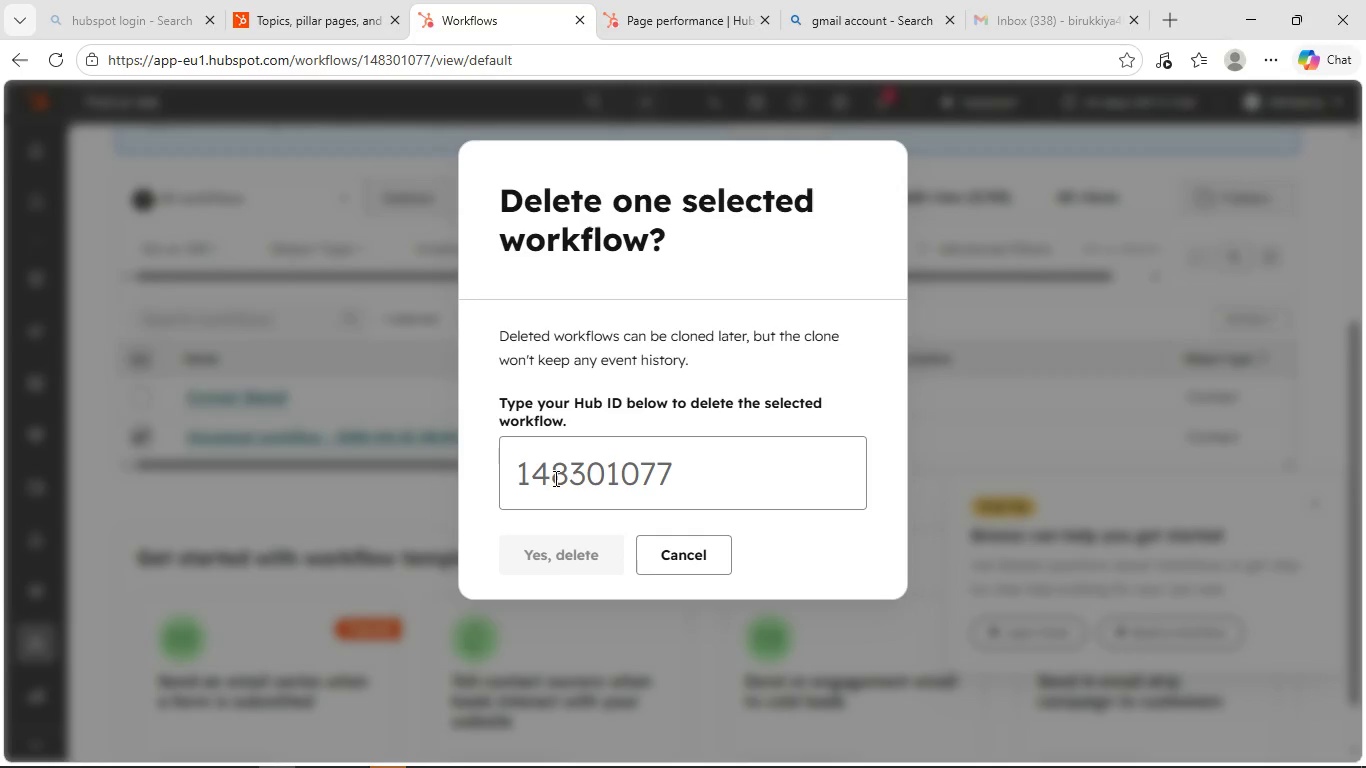 
left_click([559, 473])
 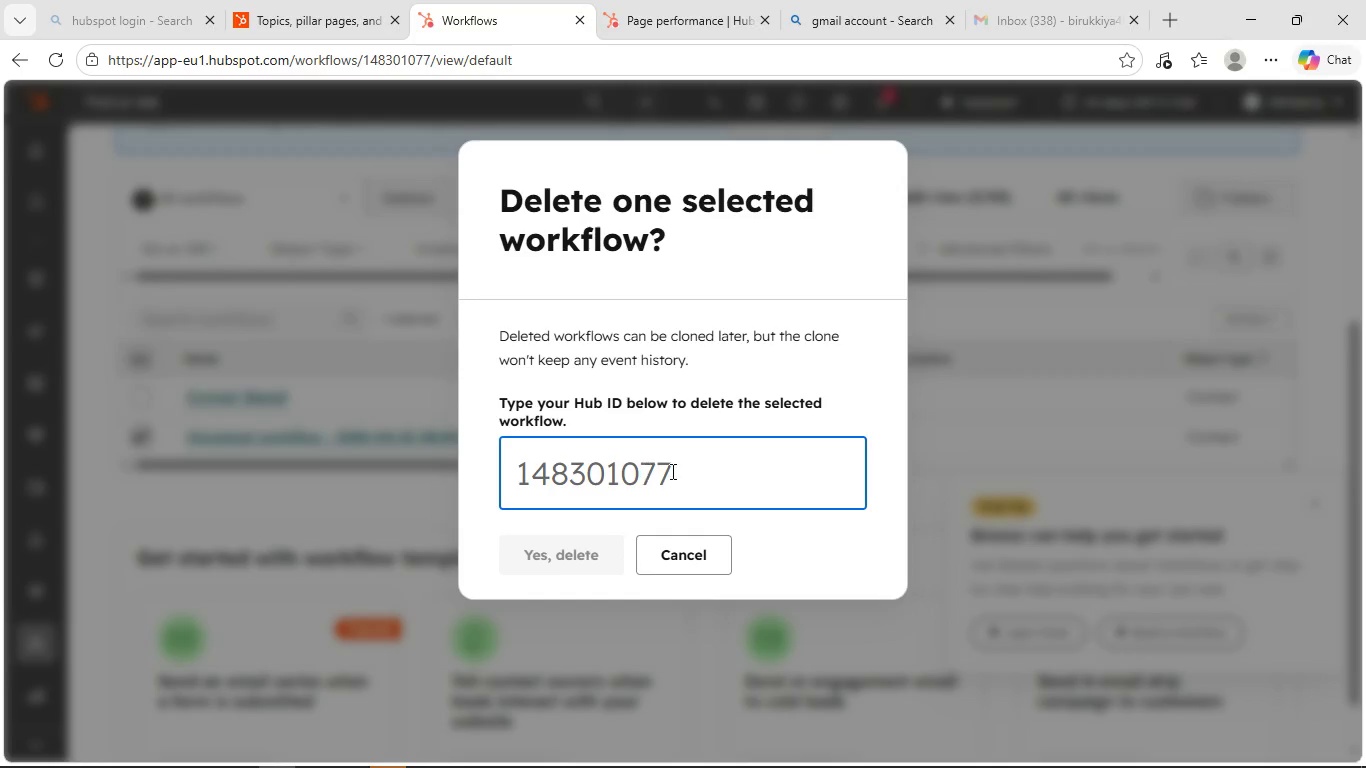 
left_click([673, 471])
 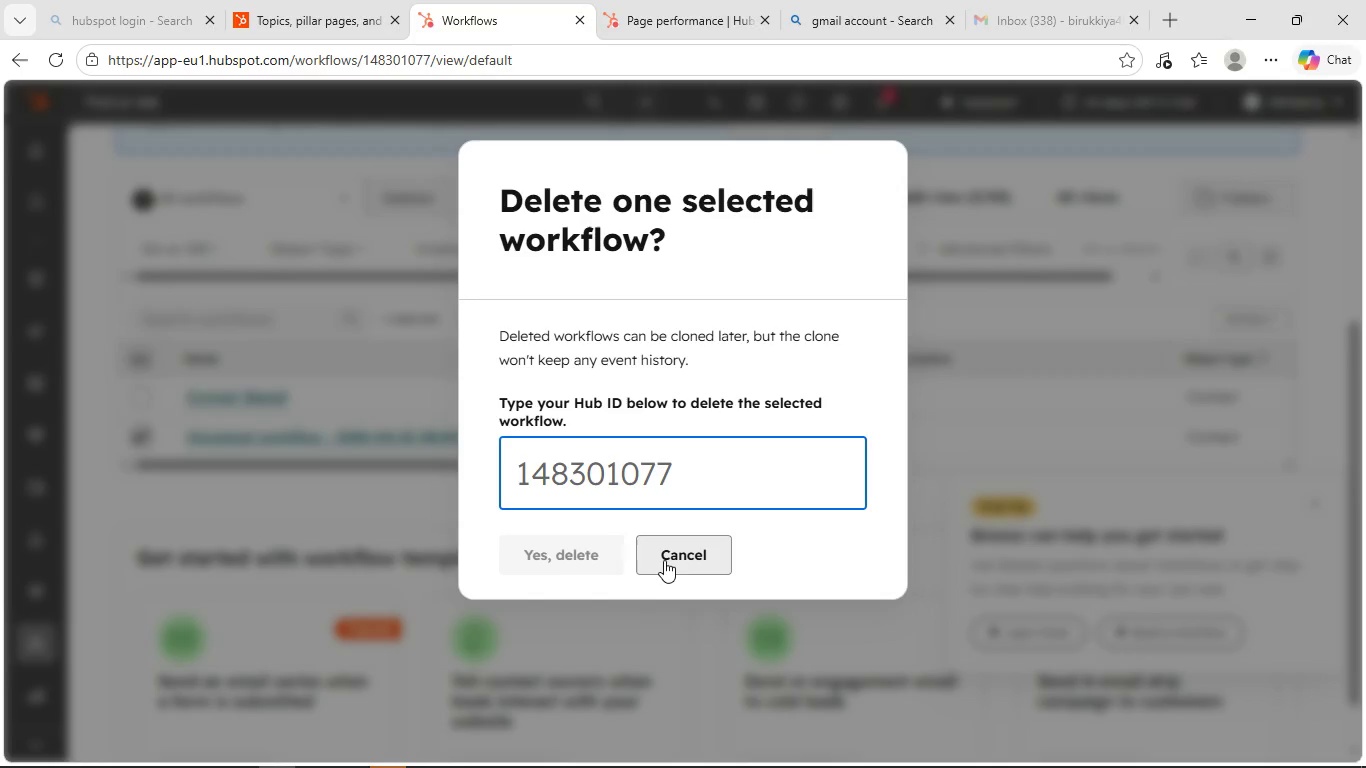 
left_click([671, 560])
 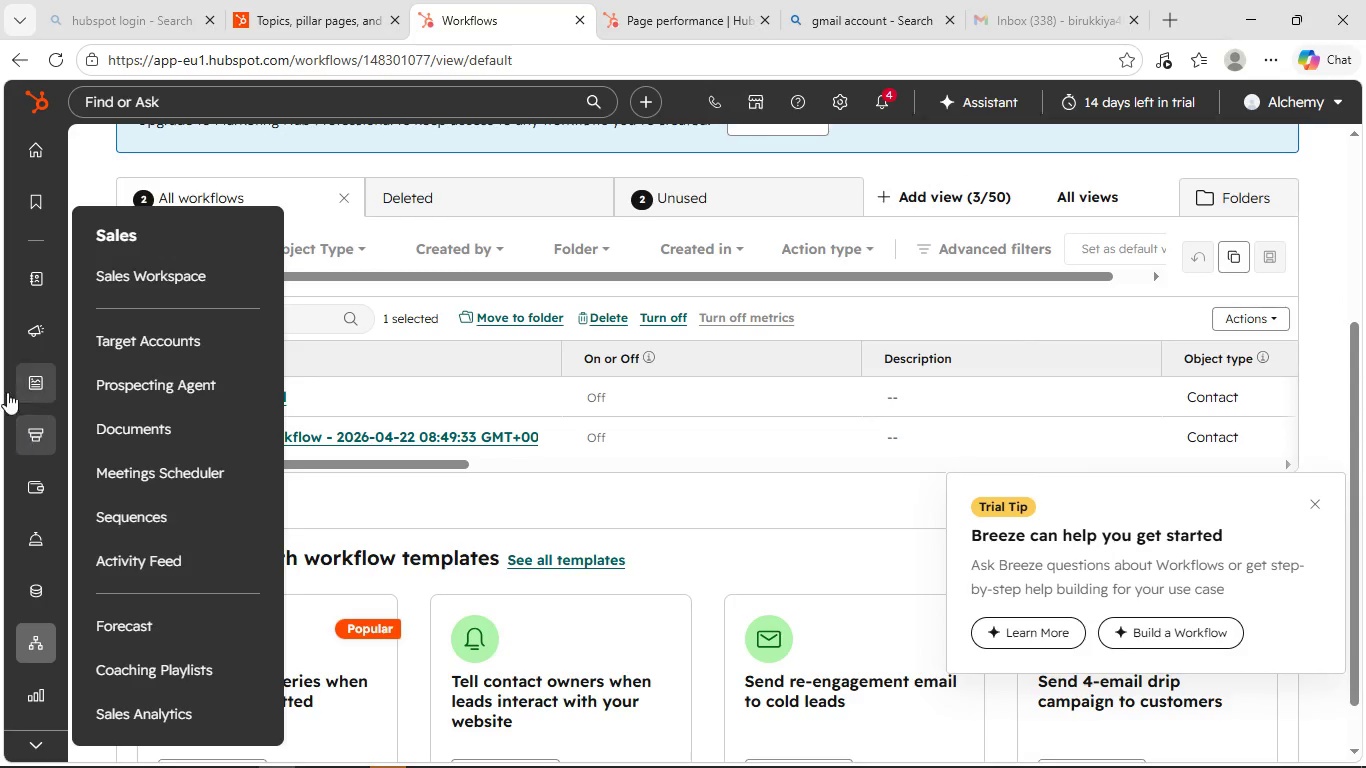 
mouse_move([35, 320])
 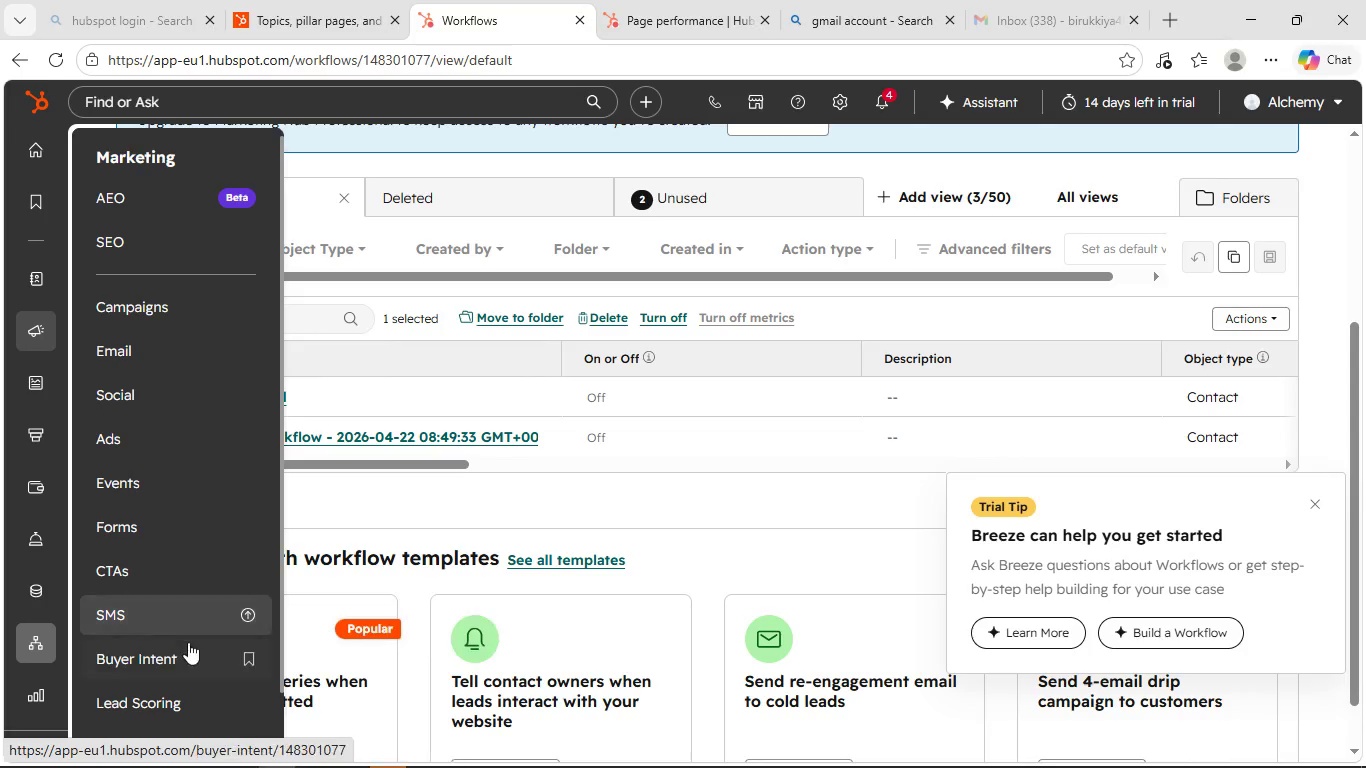 
wait(6.09)
 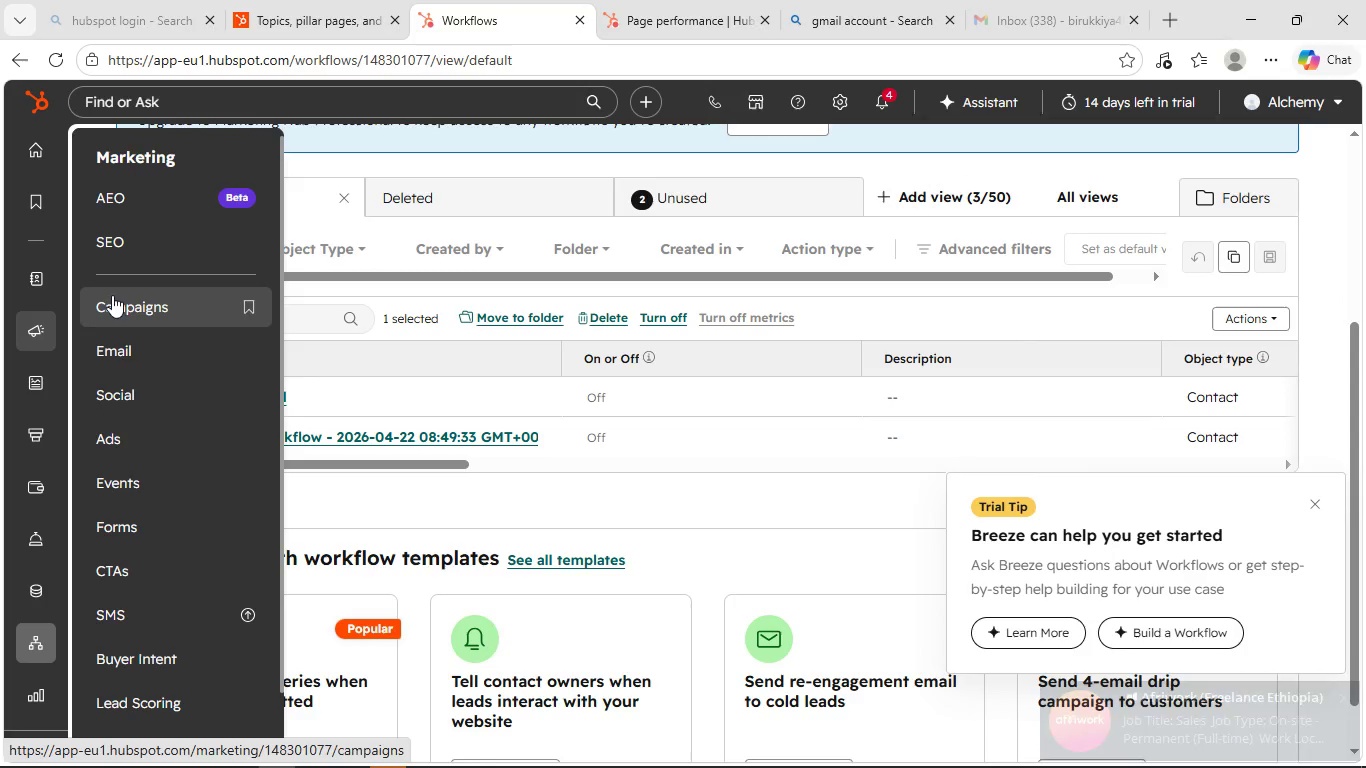 
left_click([179, 247])
 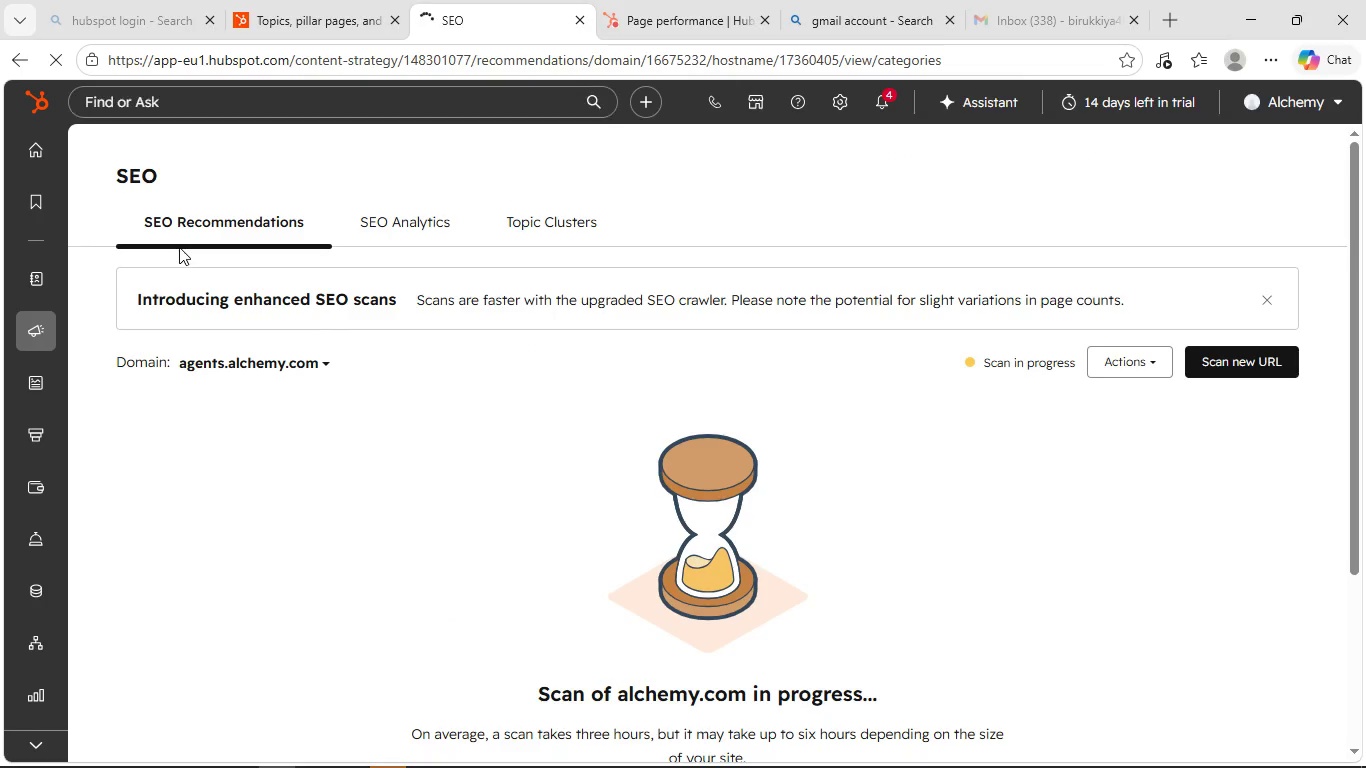 
wait(8.19)
 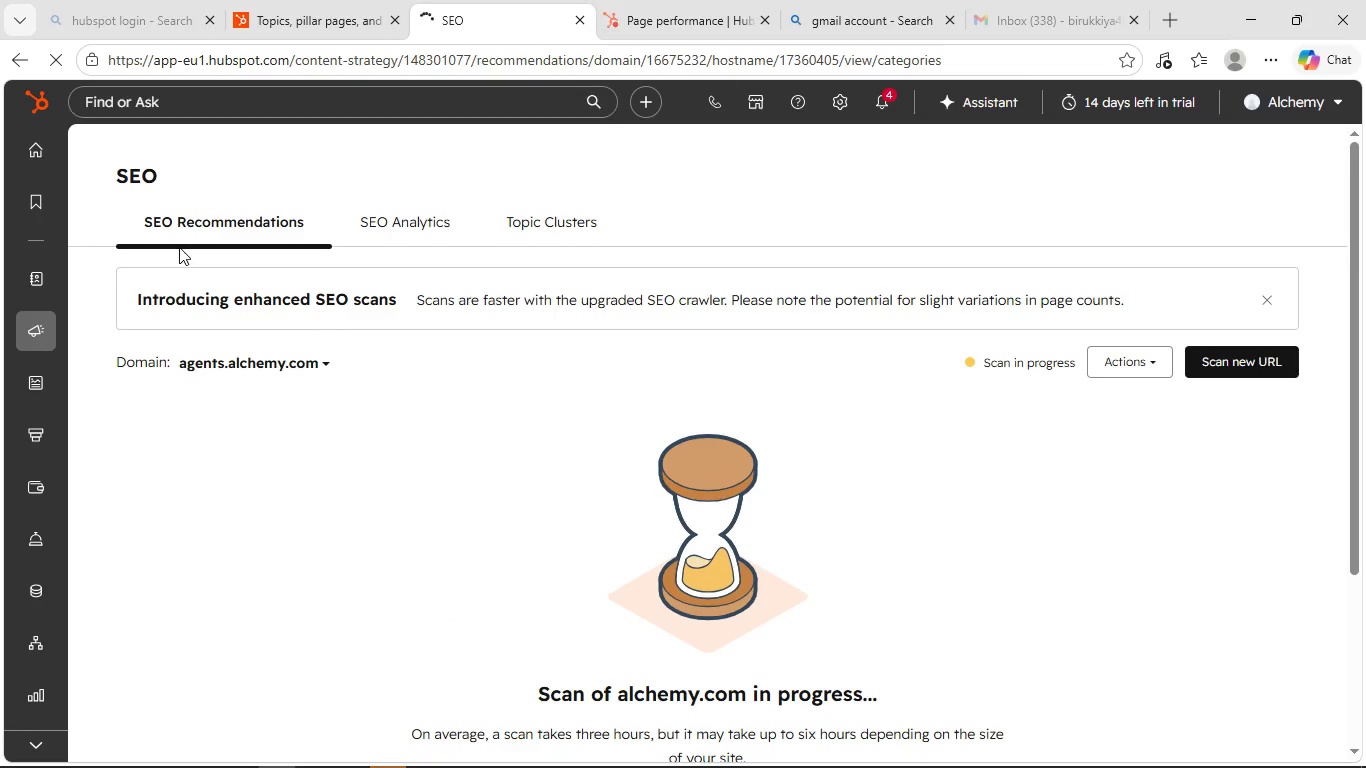 
scroll: coordinate [496, 433], scroll_direction: down, amount: 3.0
 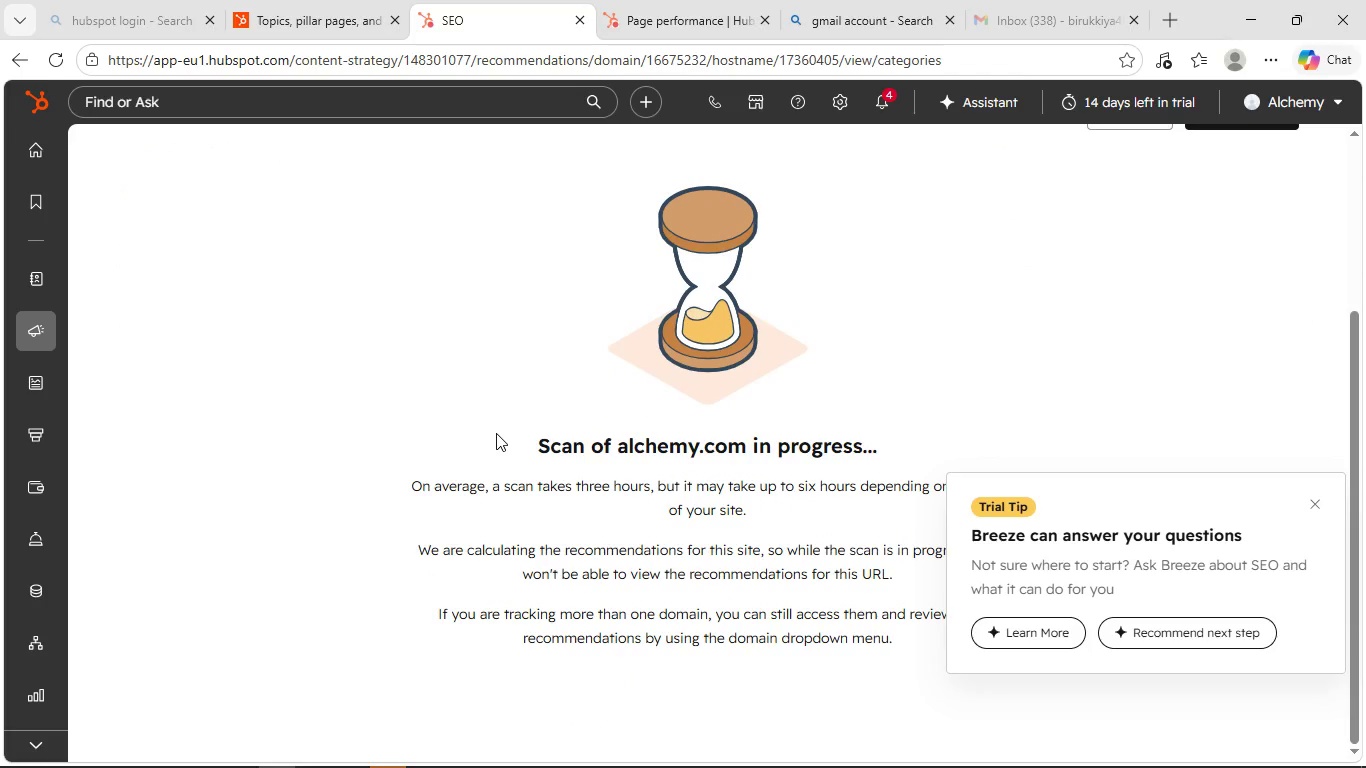 
scroll: coordinate [496, 433], scroll_direction: up, amount: 7.0
 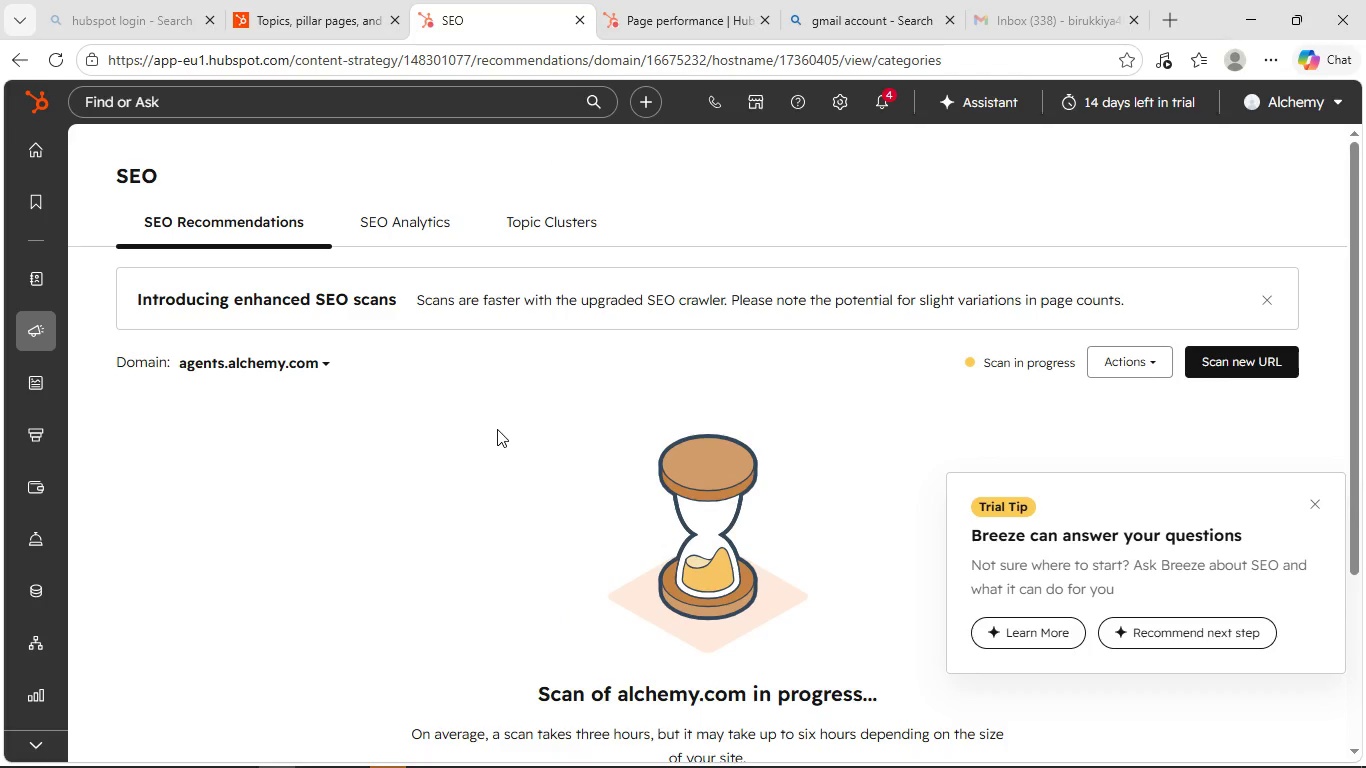 
scroll: coordinate [498, 427], scroll_direction: down, amount: 4.0
 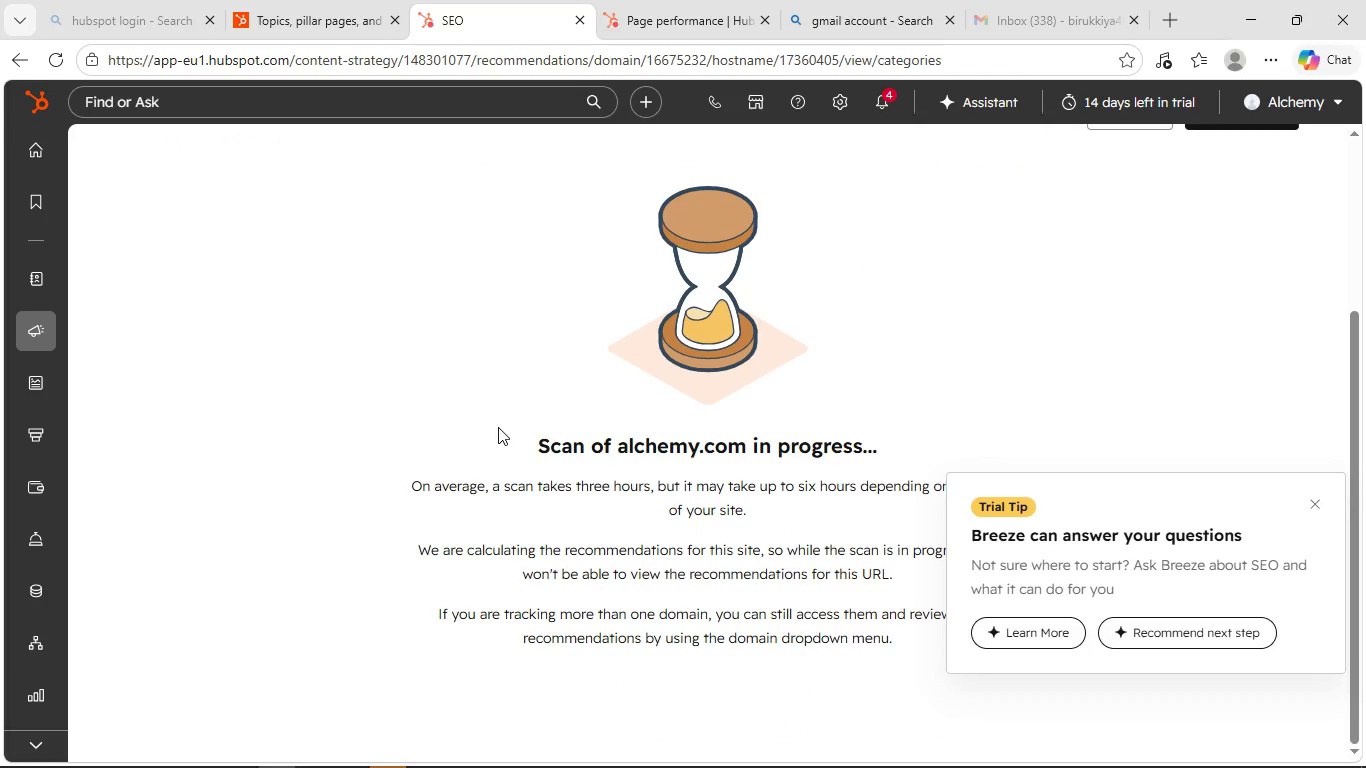 
scroll: coordinate [499, 421], scroll_direction: up, amount: 4.0
 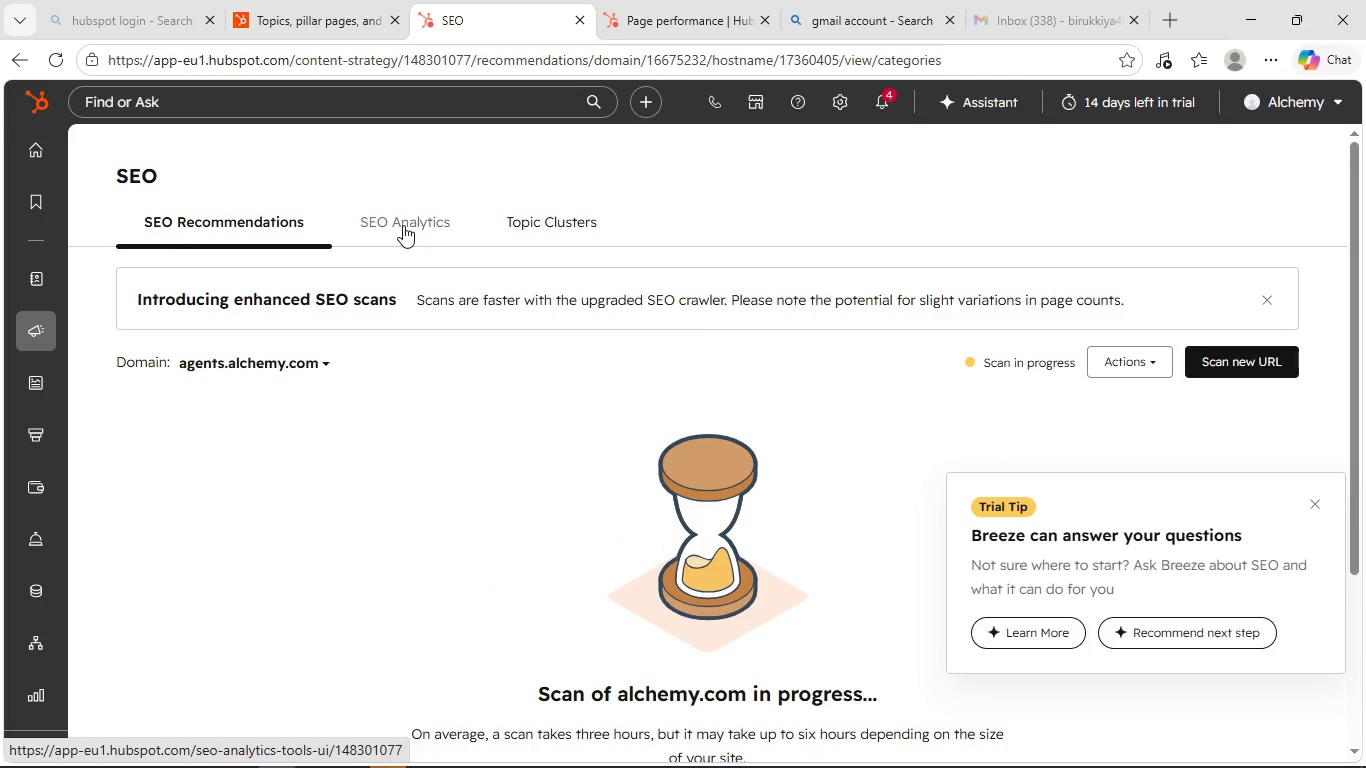 
left_click([304, 107])
 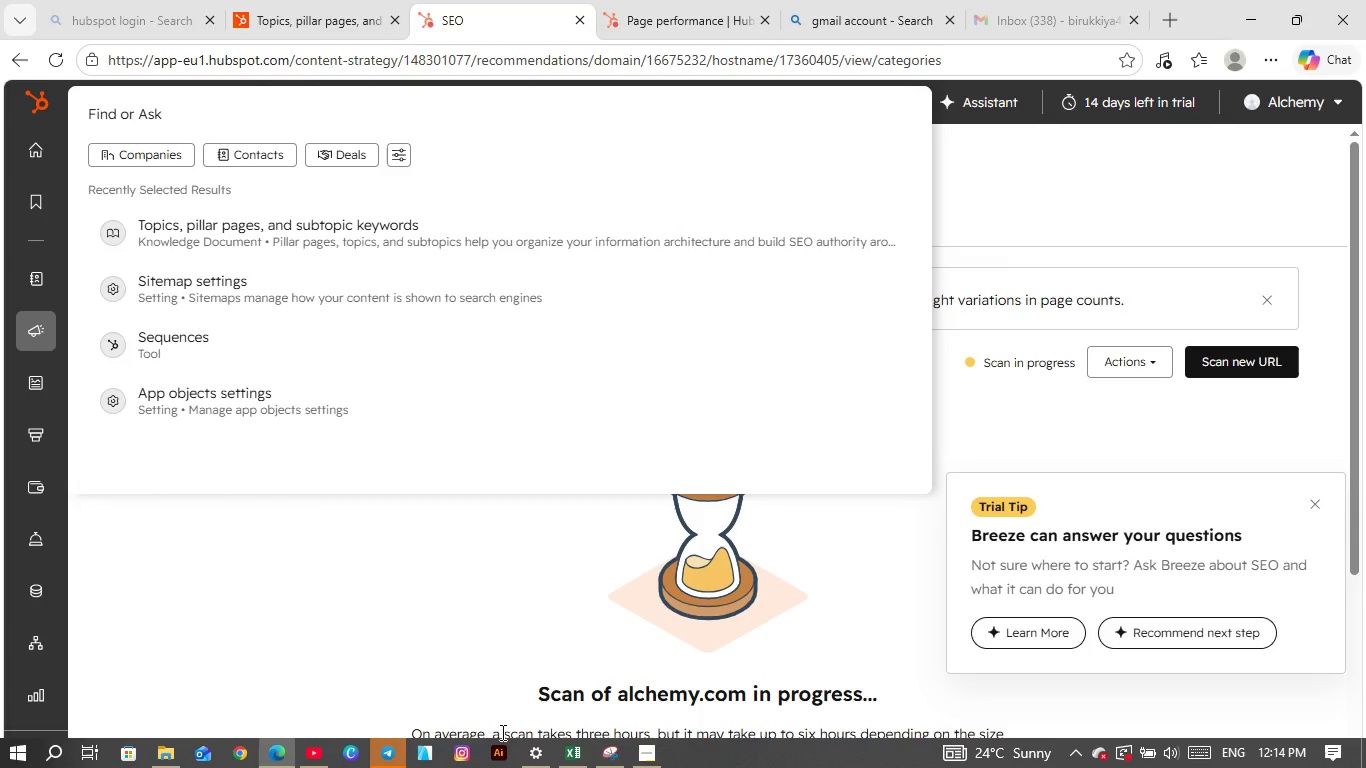 
type(creat top)
 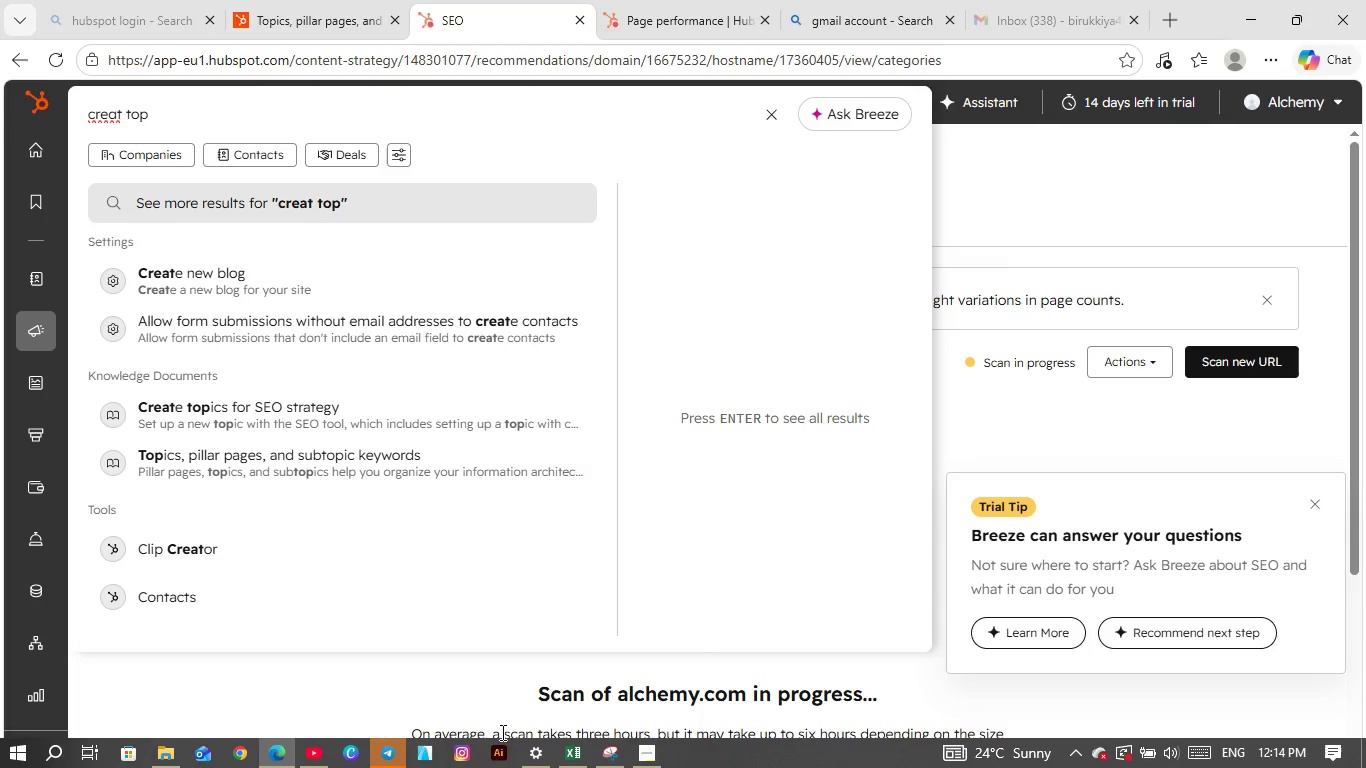 
wait(6.41)
 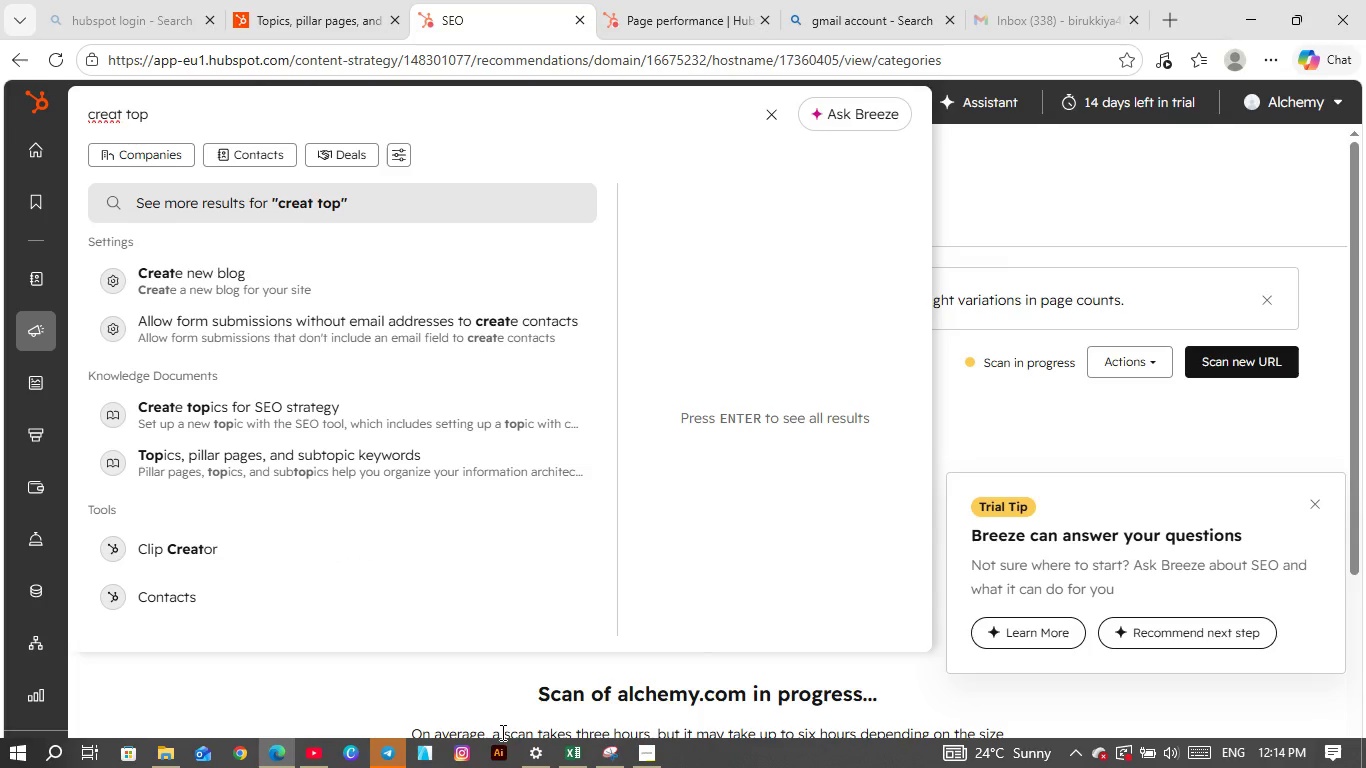 
left_click([298, 415])
 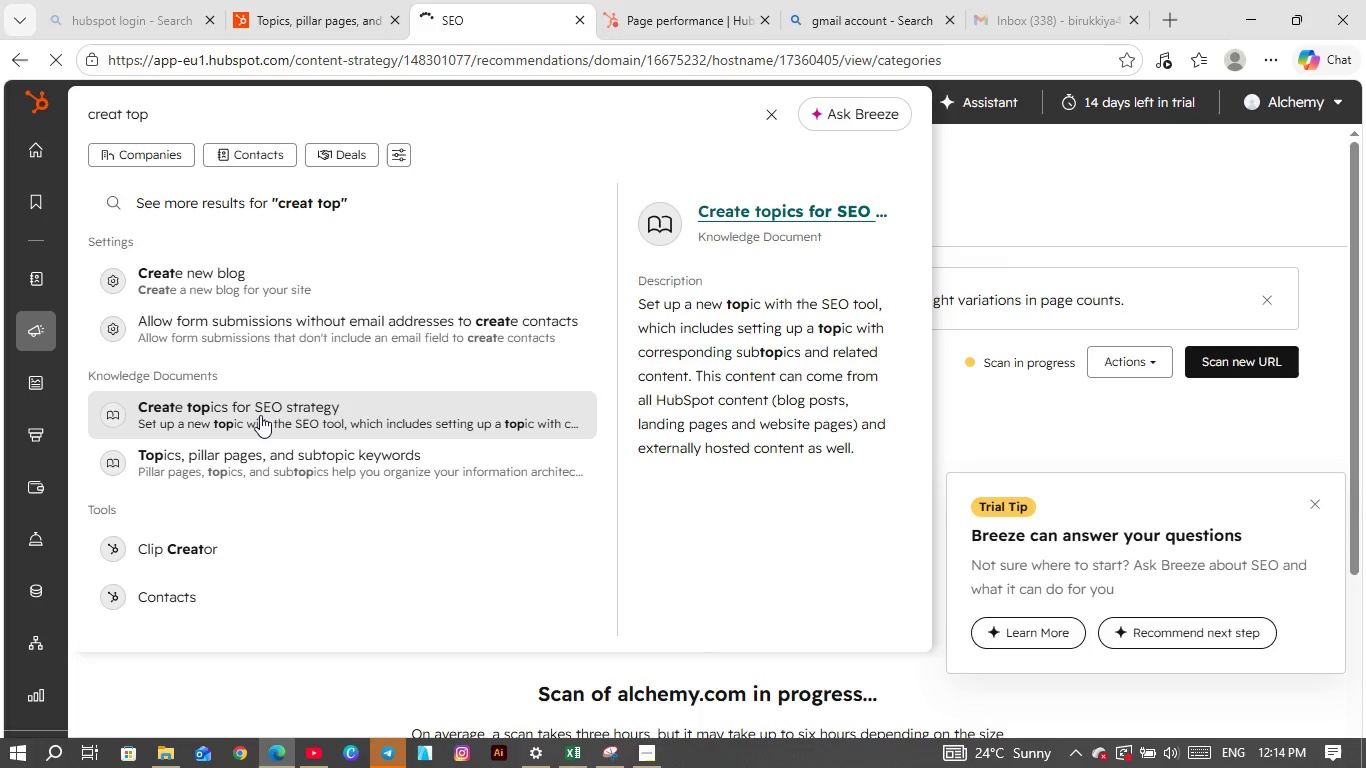 
wait(21.24)
 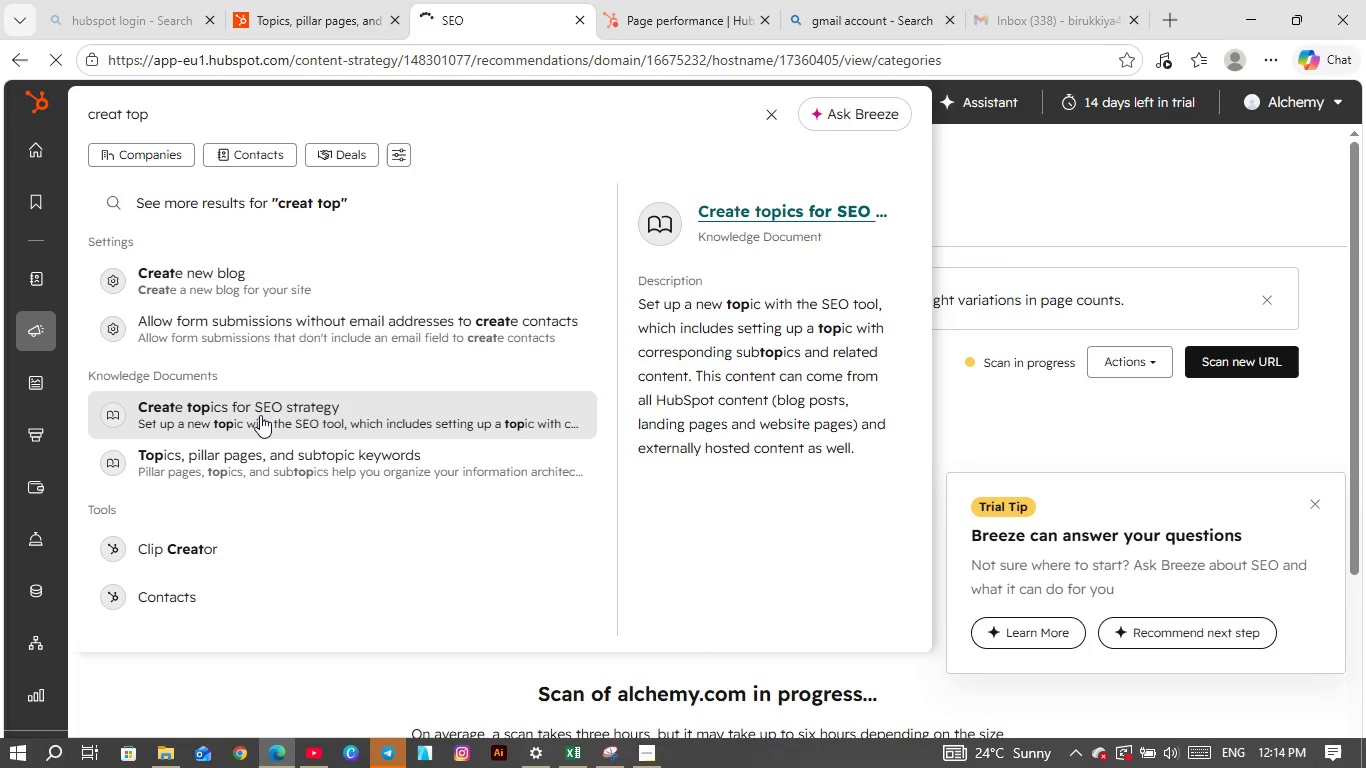 
mouse_move([300, 413])
 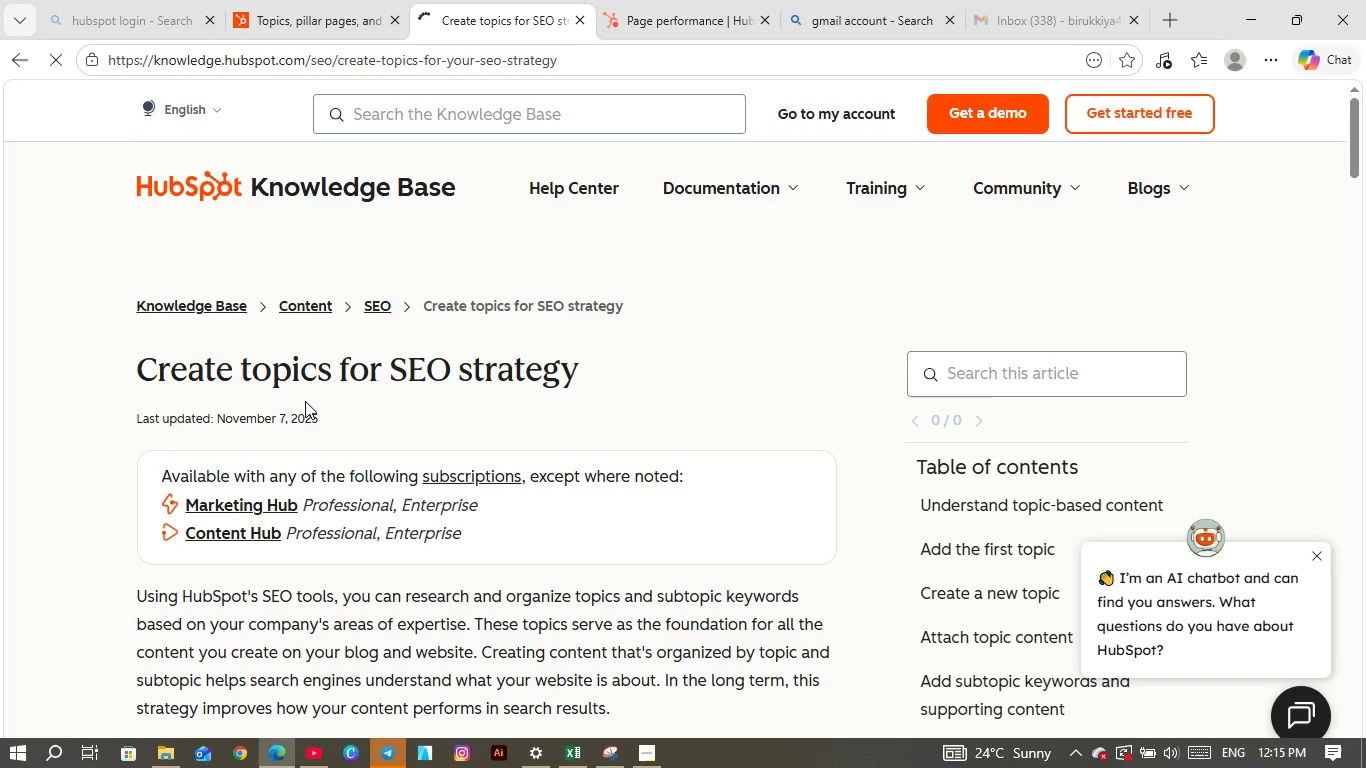 
wait(9.66)
 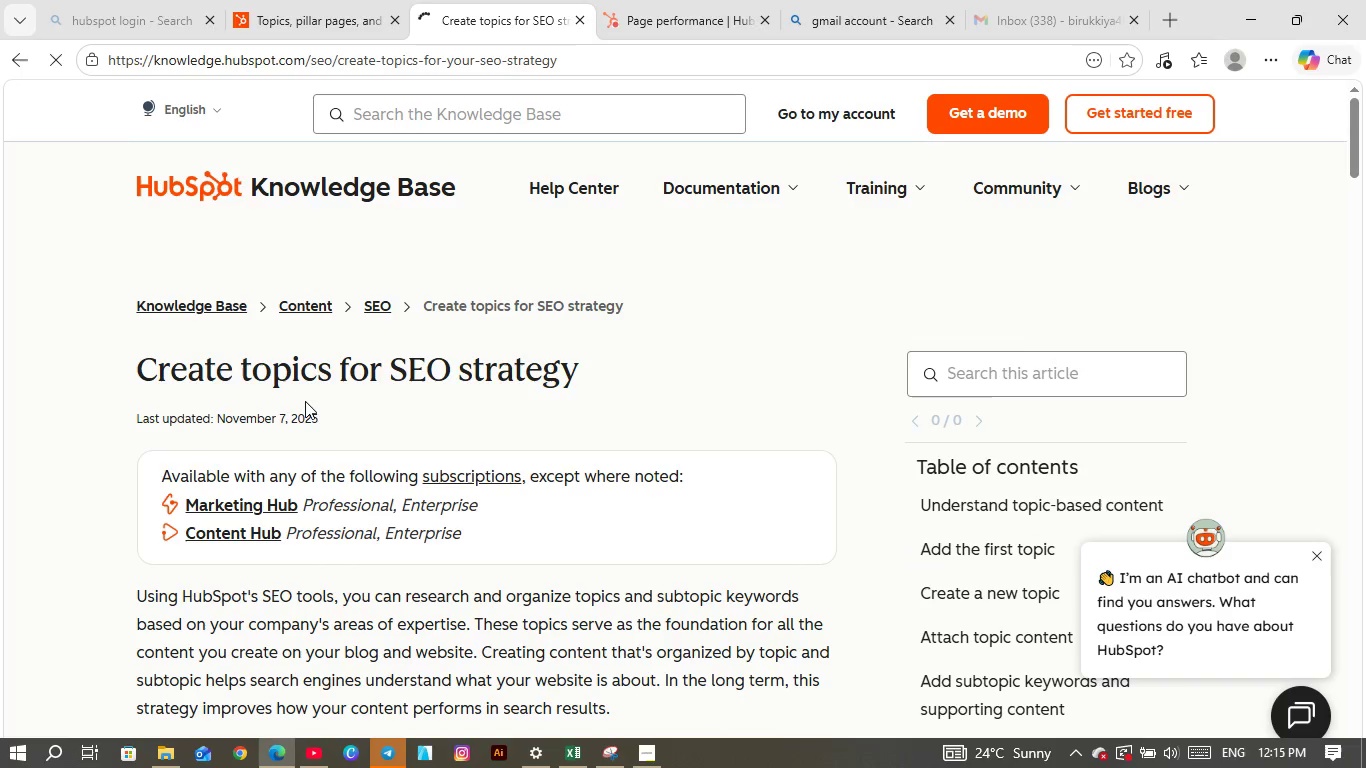 
left_click([1129, 109])
 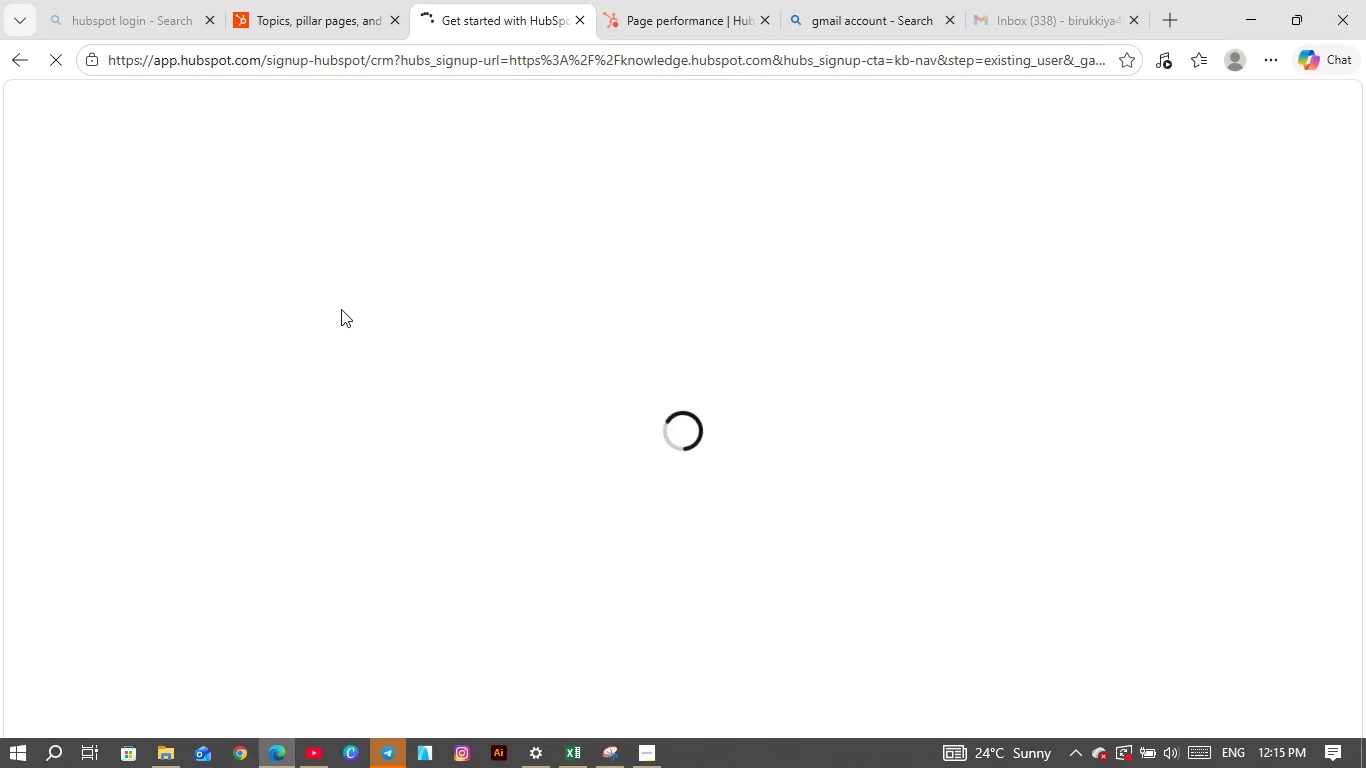 
wait(21.25)
 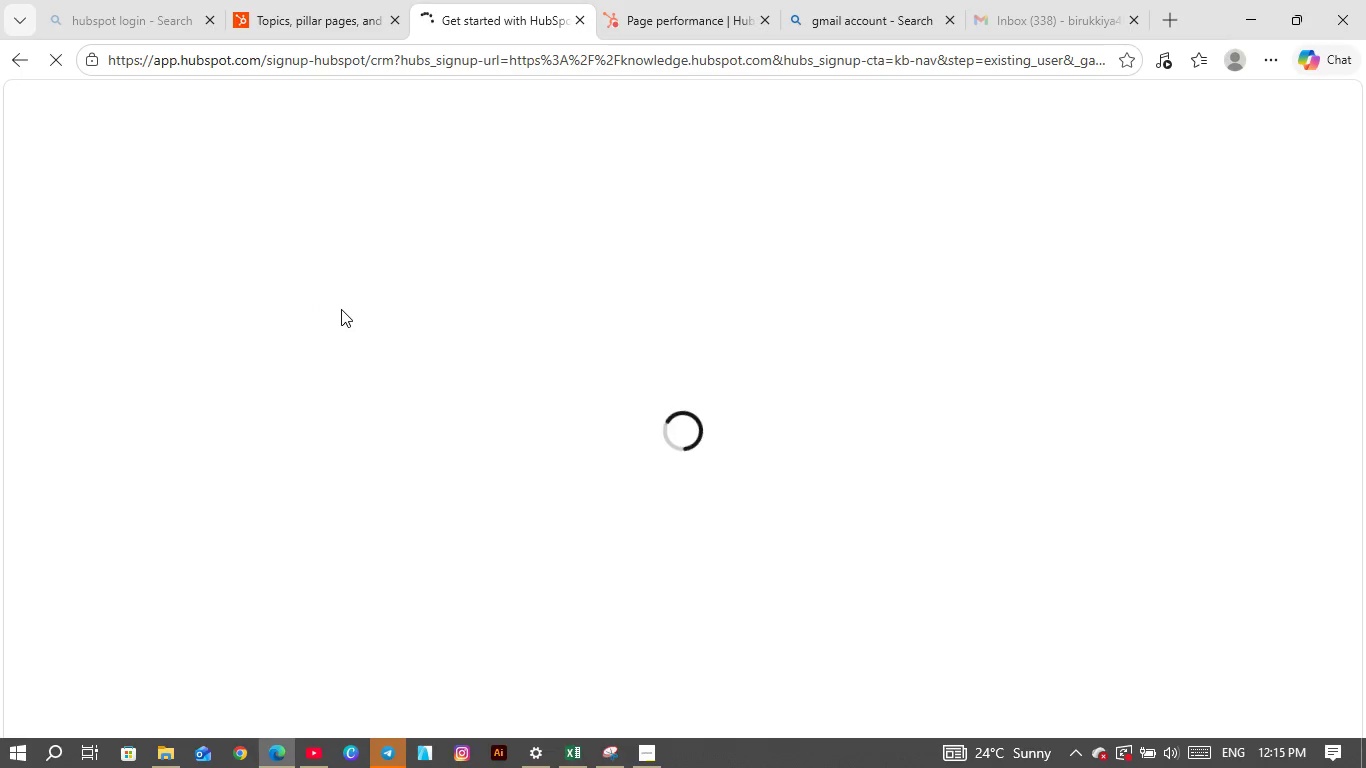 
left_click([667, 577])
 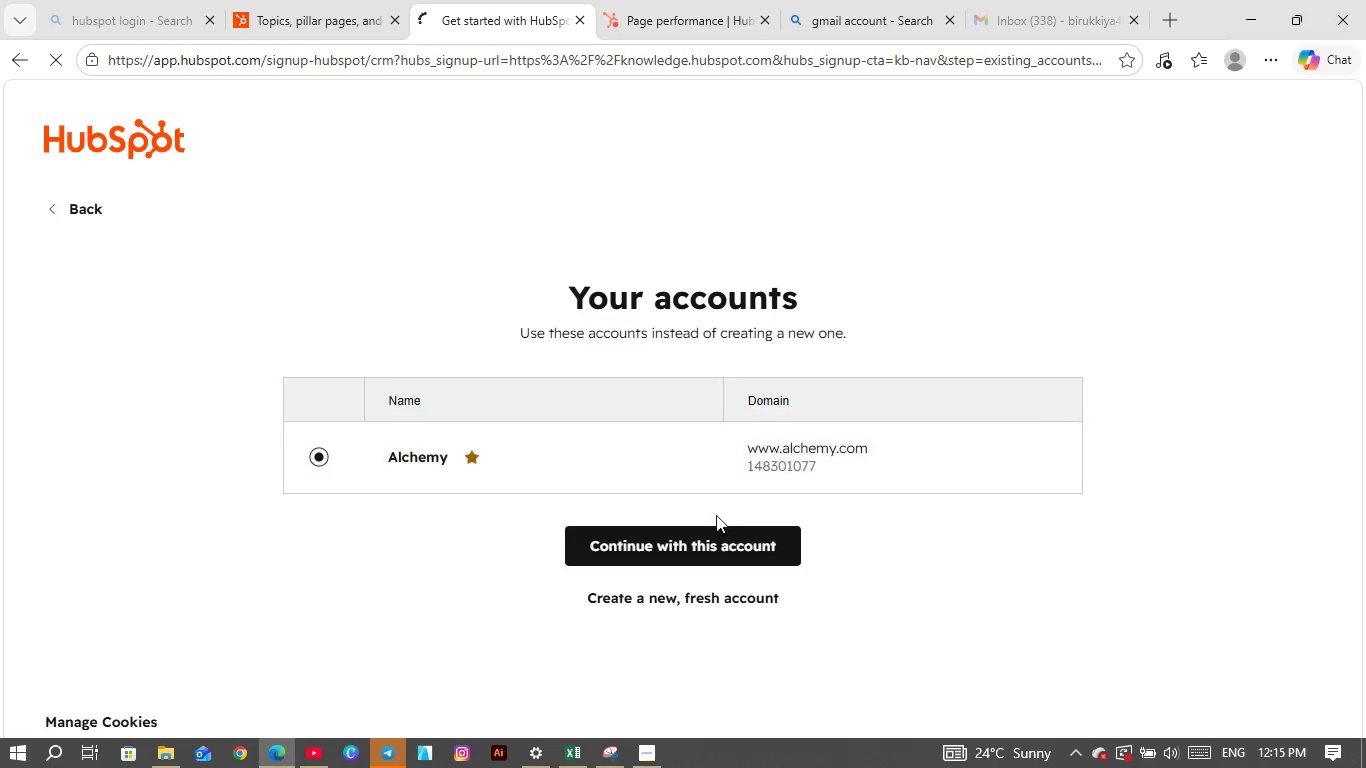 
left_click([705, 547])
 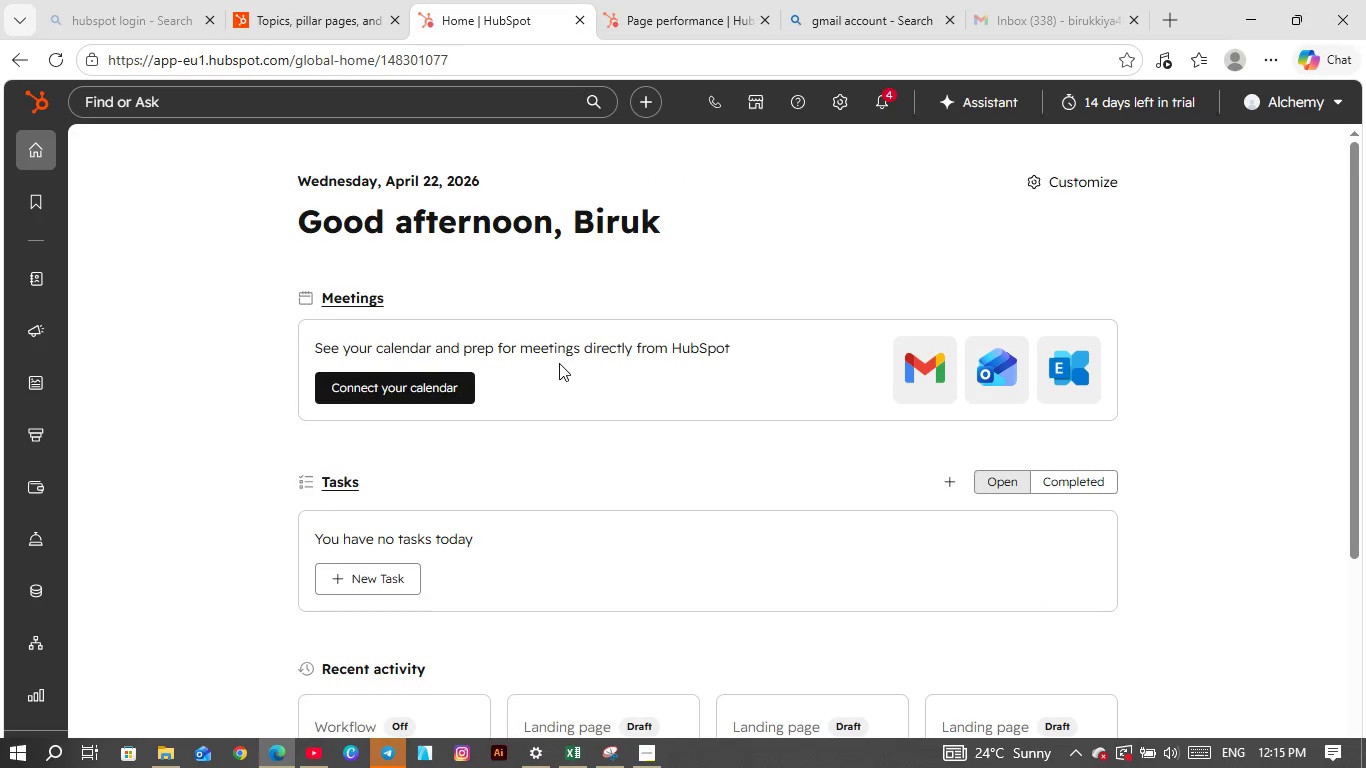 
wait(7.72)
 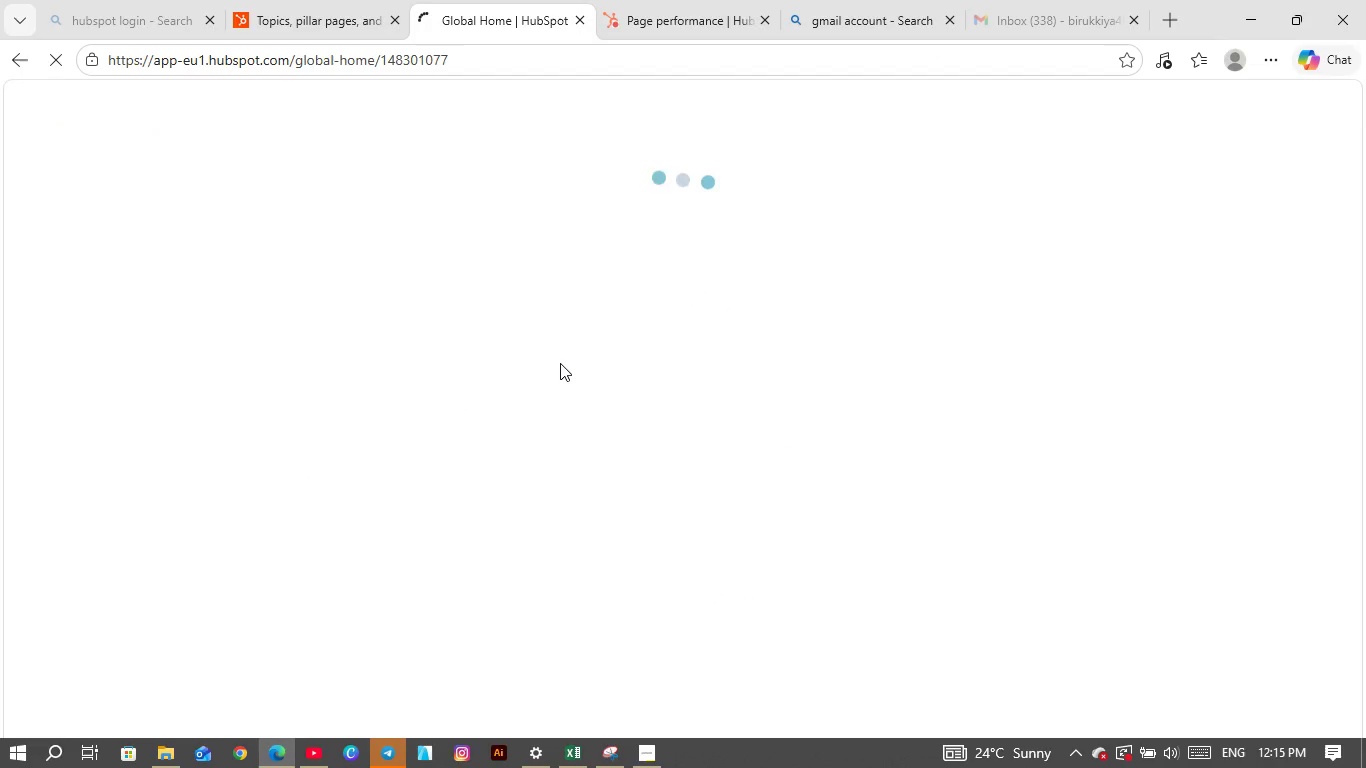 
scroll: coordinate [605, 404], scroll_direction: none, amount: 0.0
 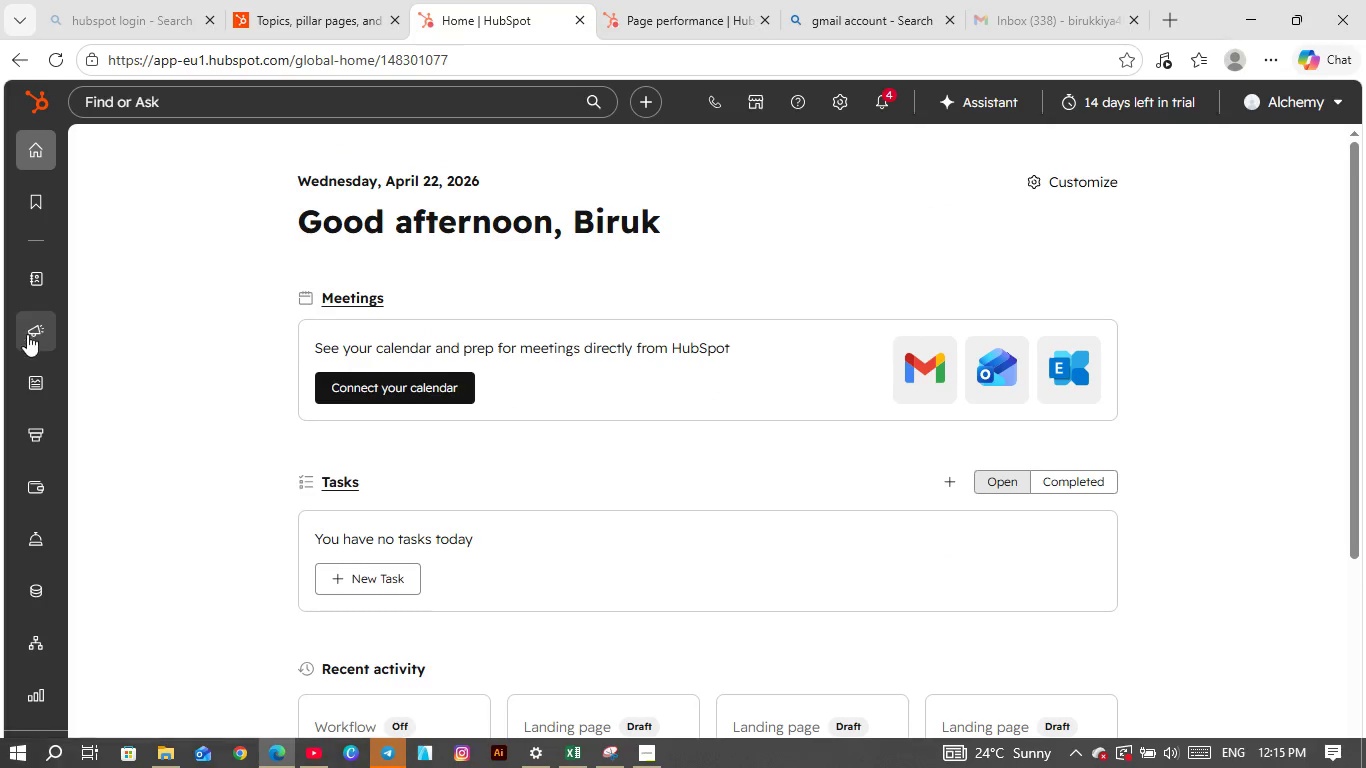 
wait(7.12)
 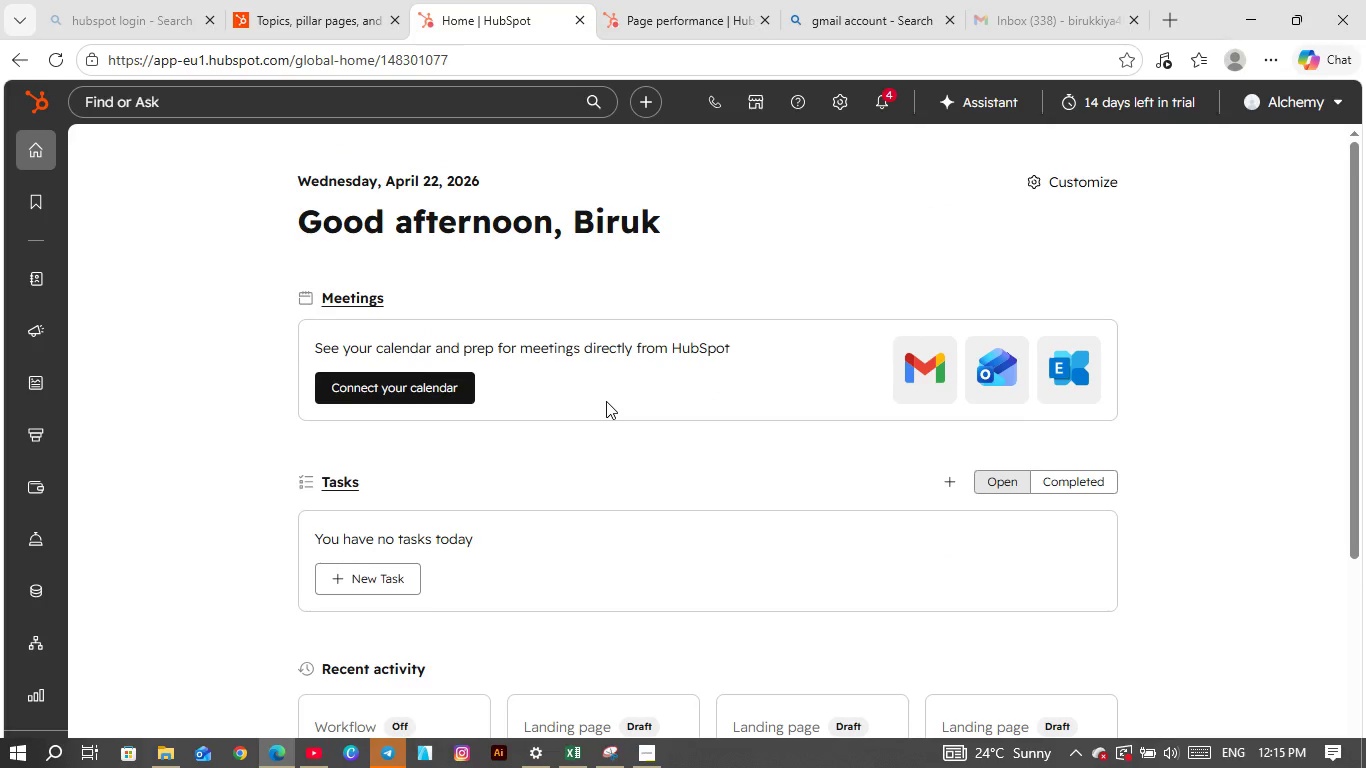 
left_click([117, 241])
 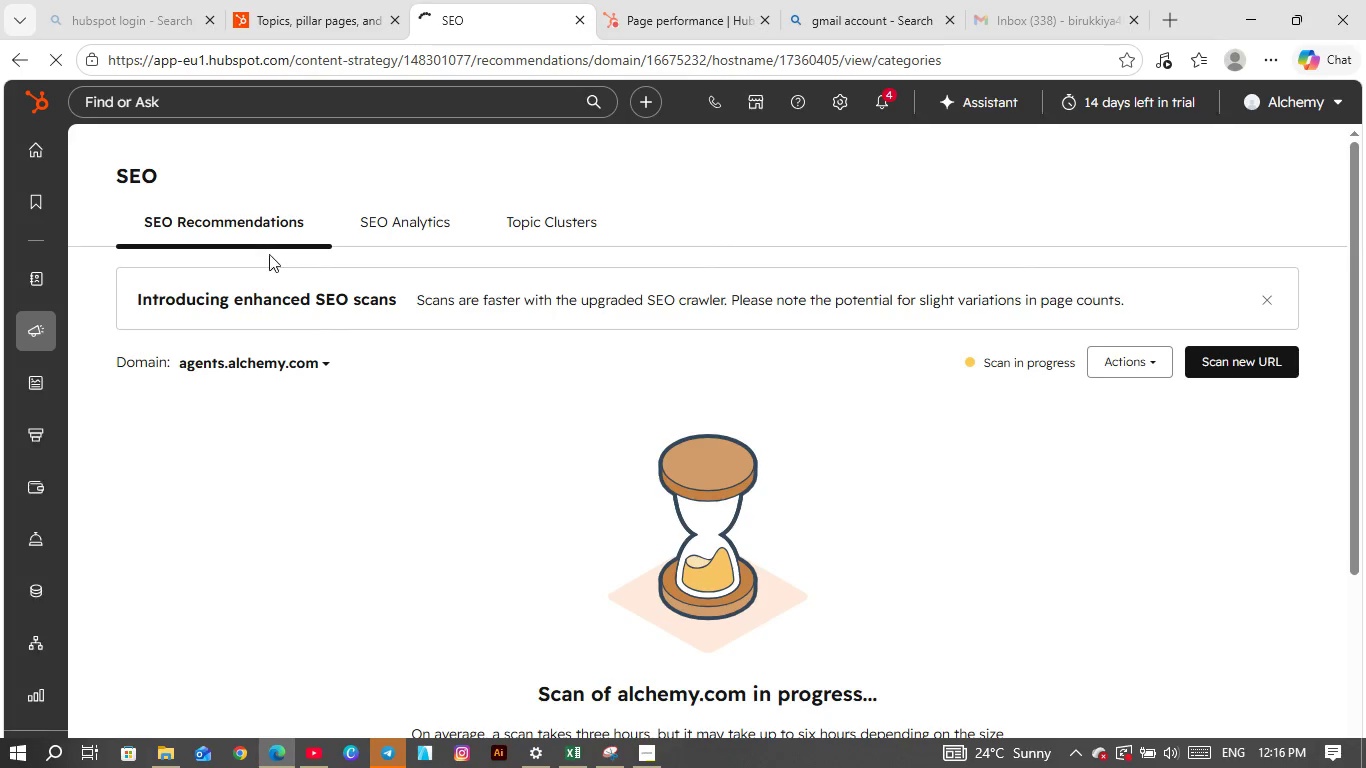 
scroll: coordinate [807, 525], scroll_direction: down, amount: 6.0
 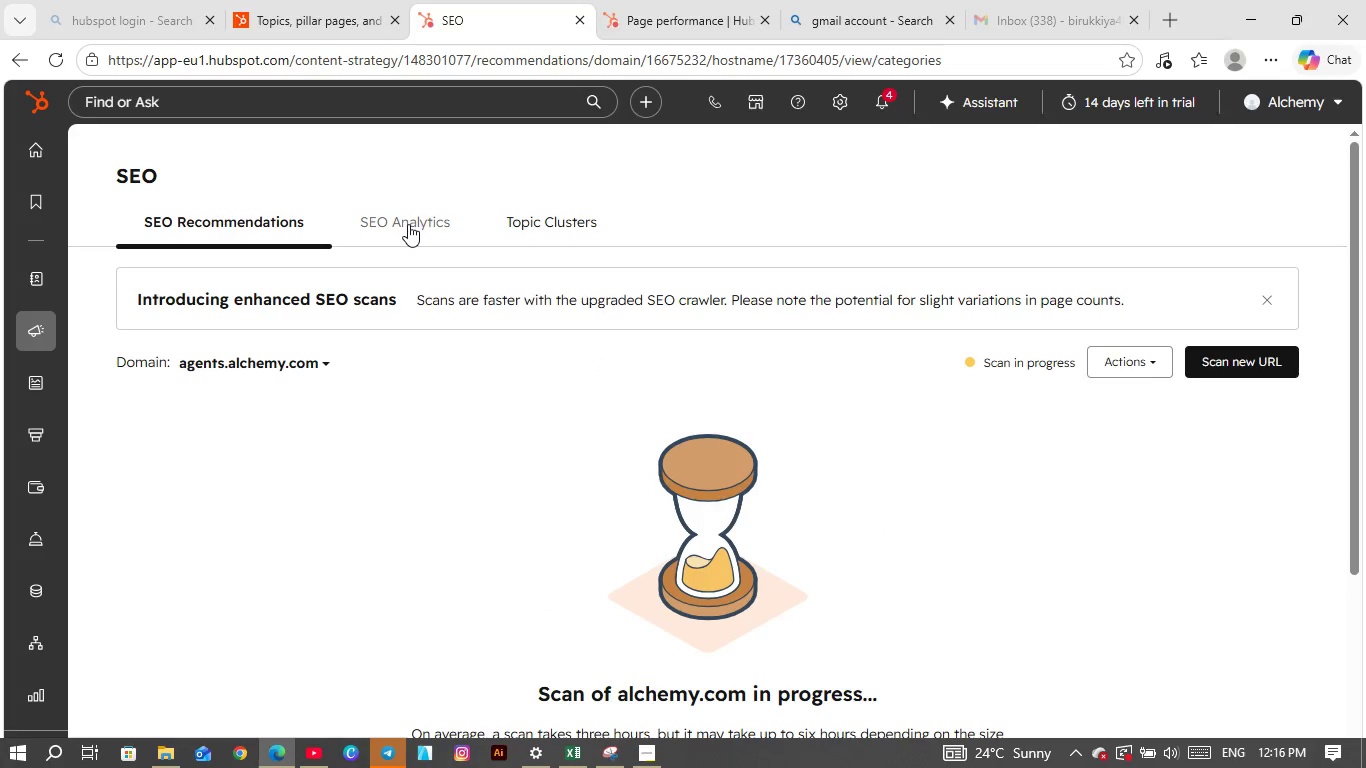 
left_click([573, 210])
 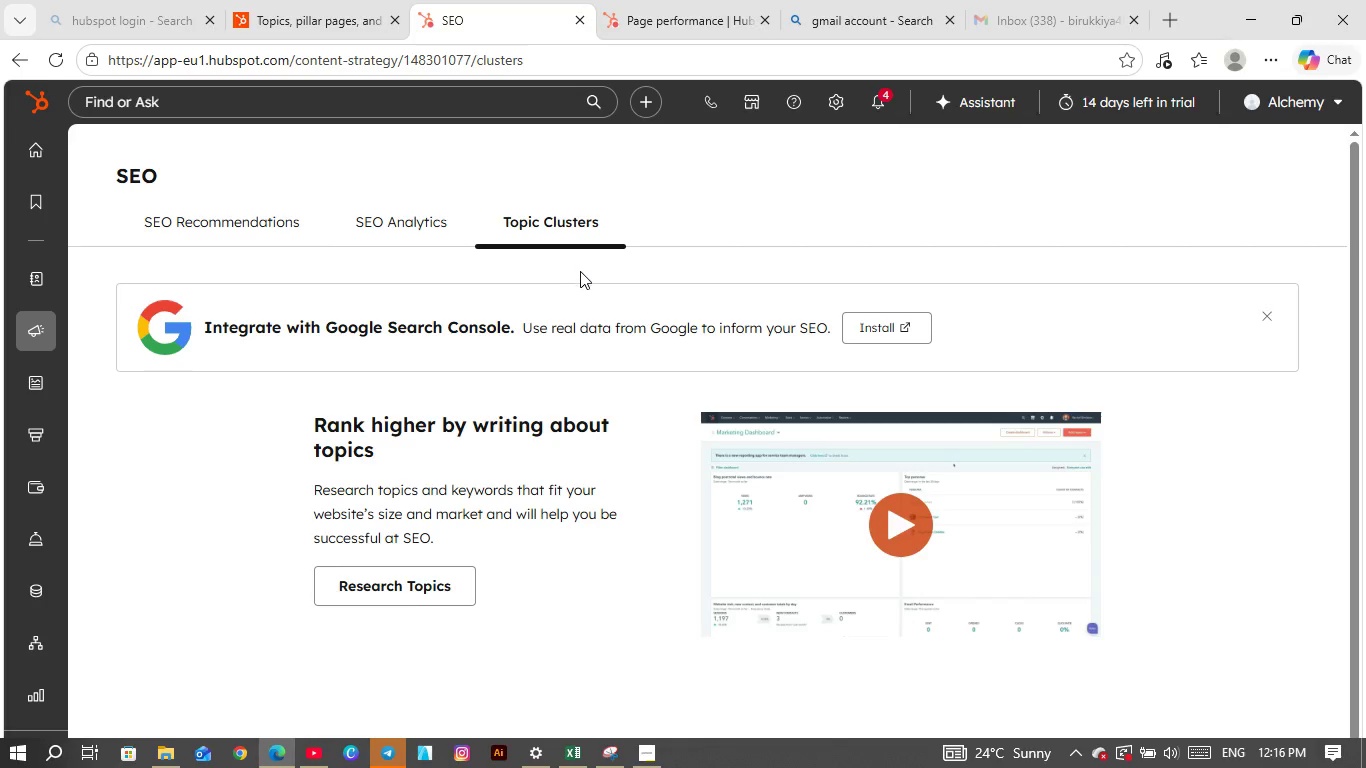 
wait(6.33)
 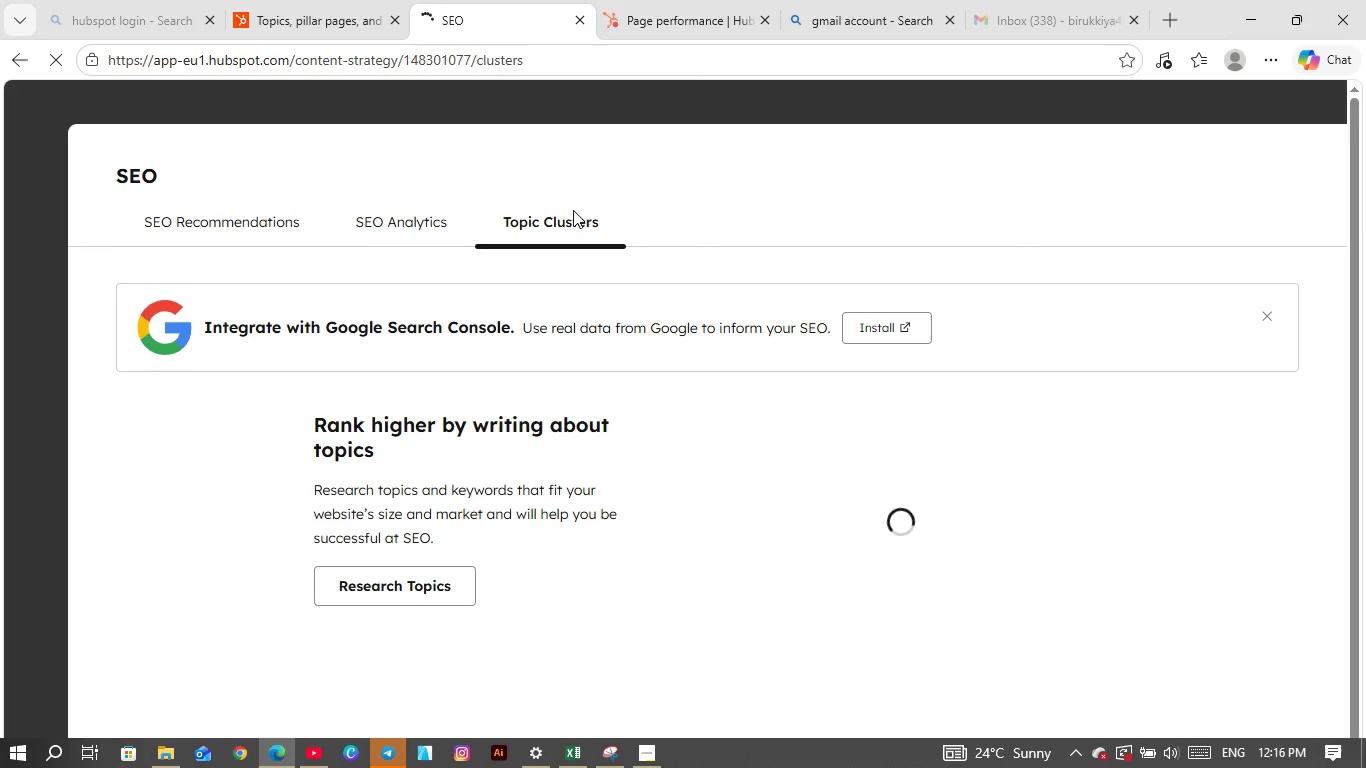 
scroll: coordinate [439, 514], scroll_direction: down, amount: 3.0
 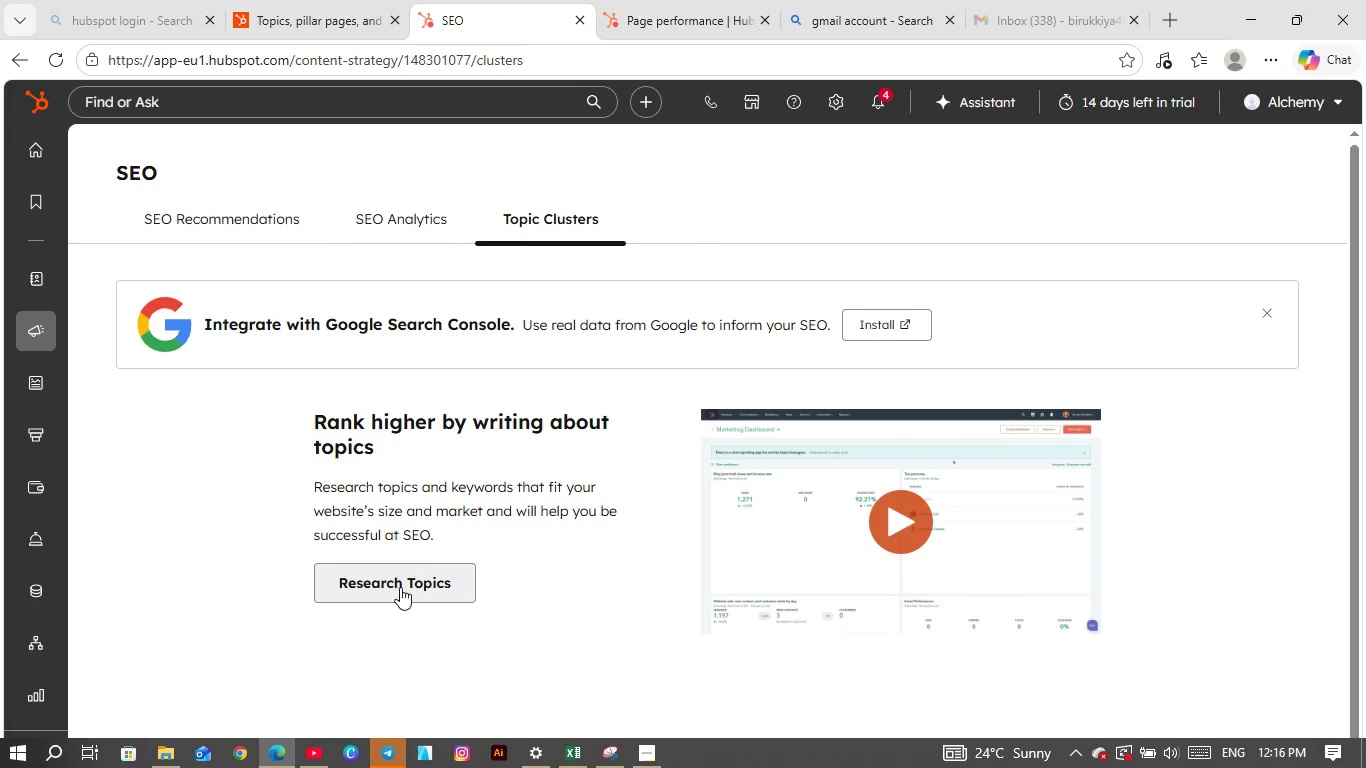 
left_click([400, 587])
 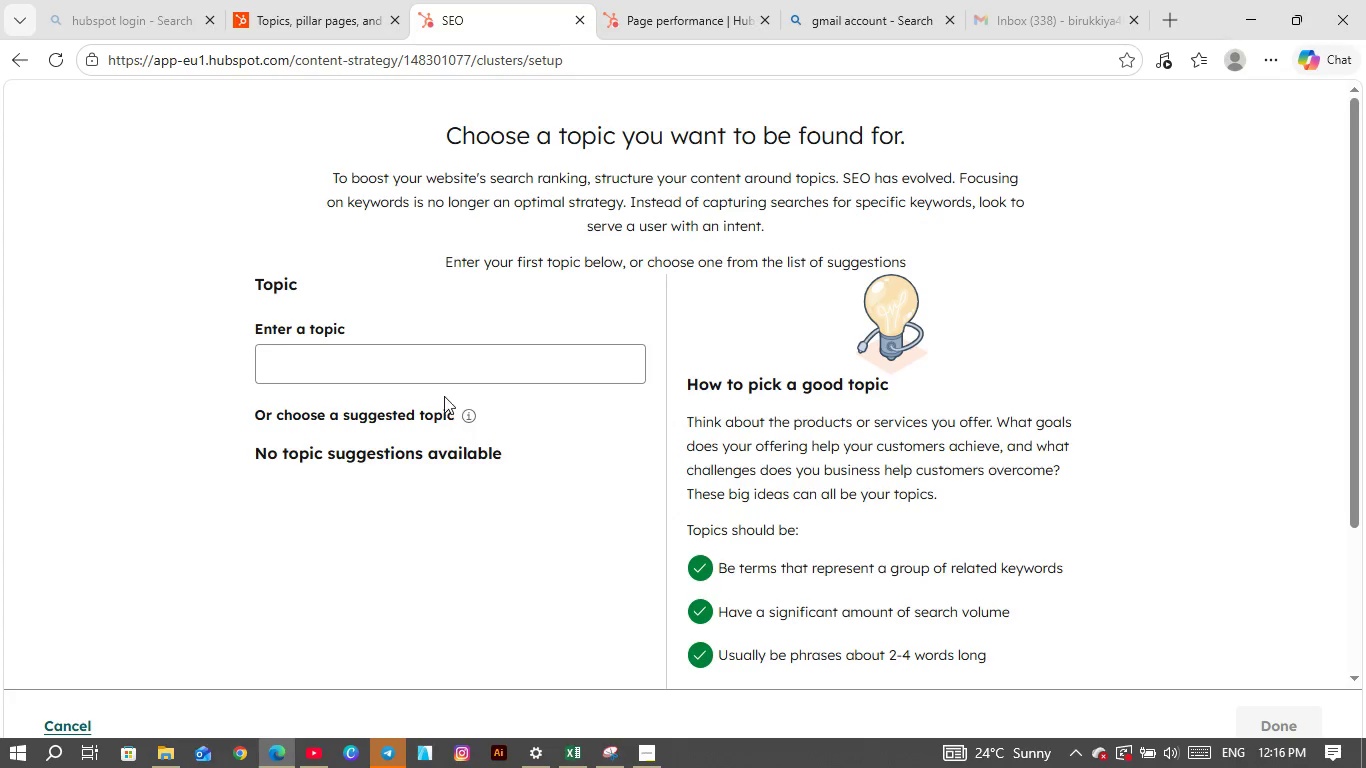 
left_click([442, 370])
 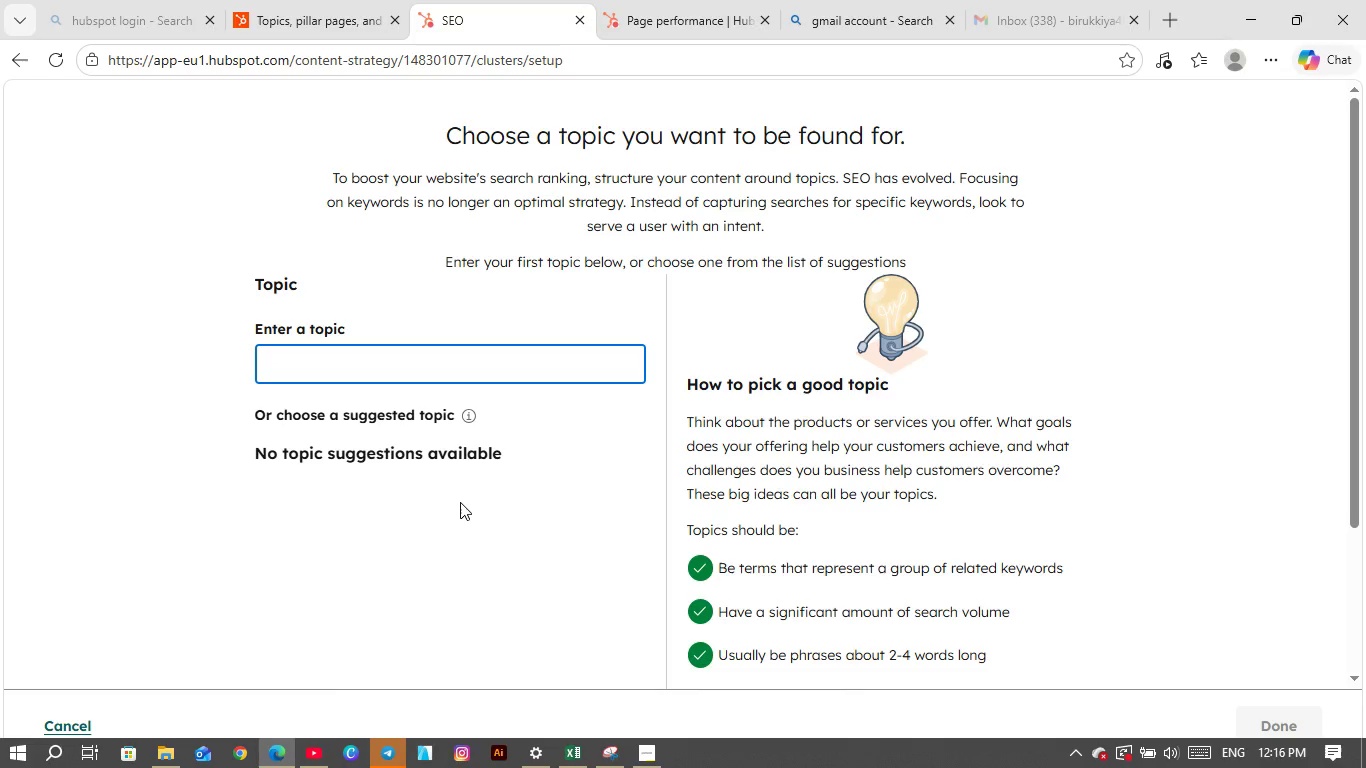 
wait(11.77)
 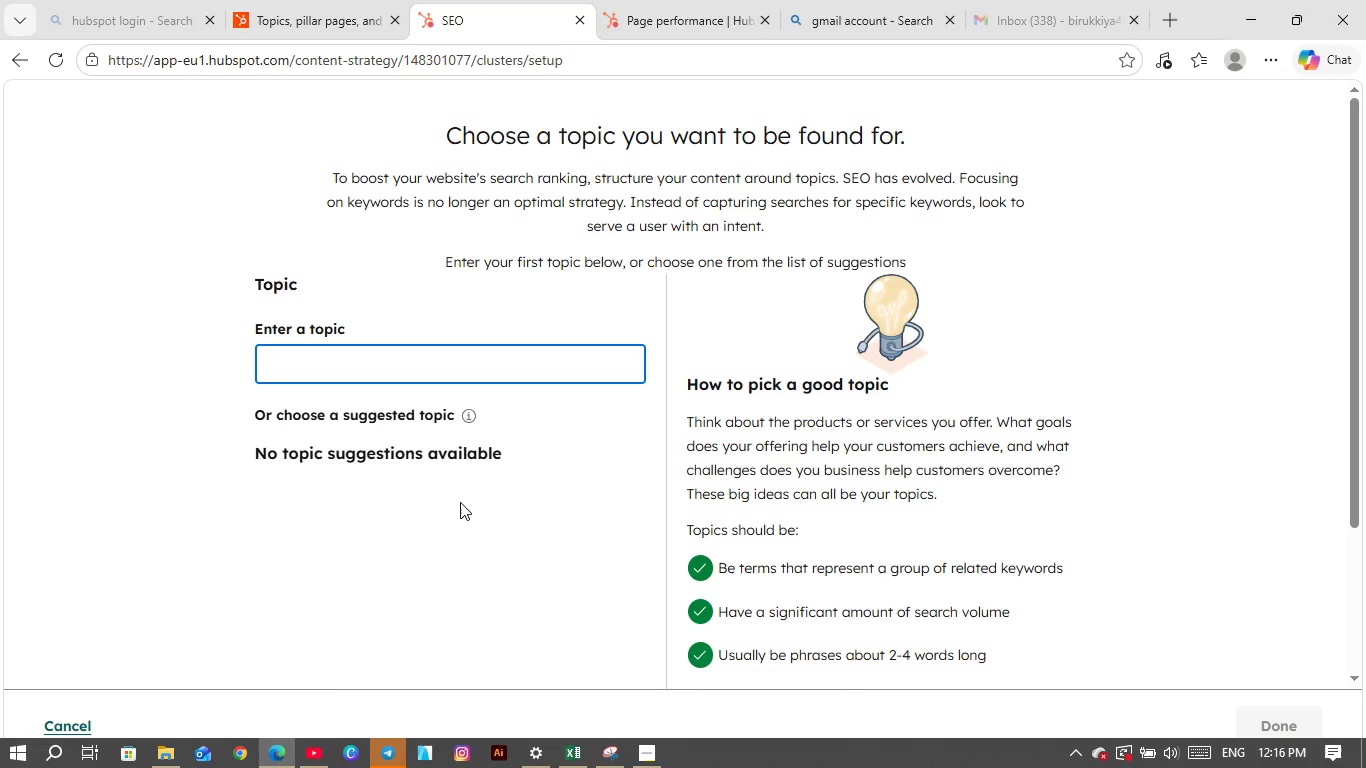 
type(Excutive Burnout Recovery)
 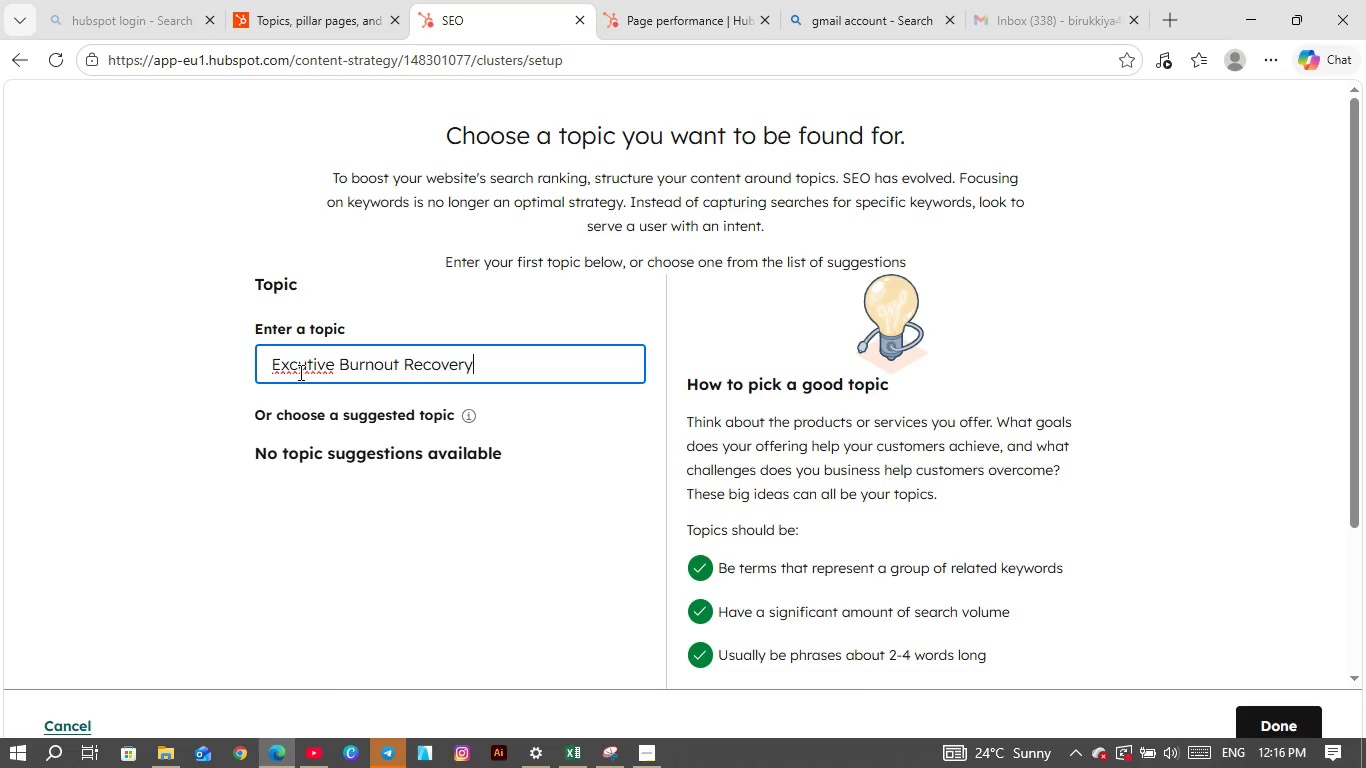 
left_click([287, 366])
 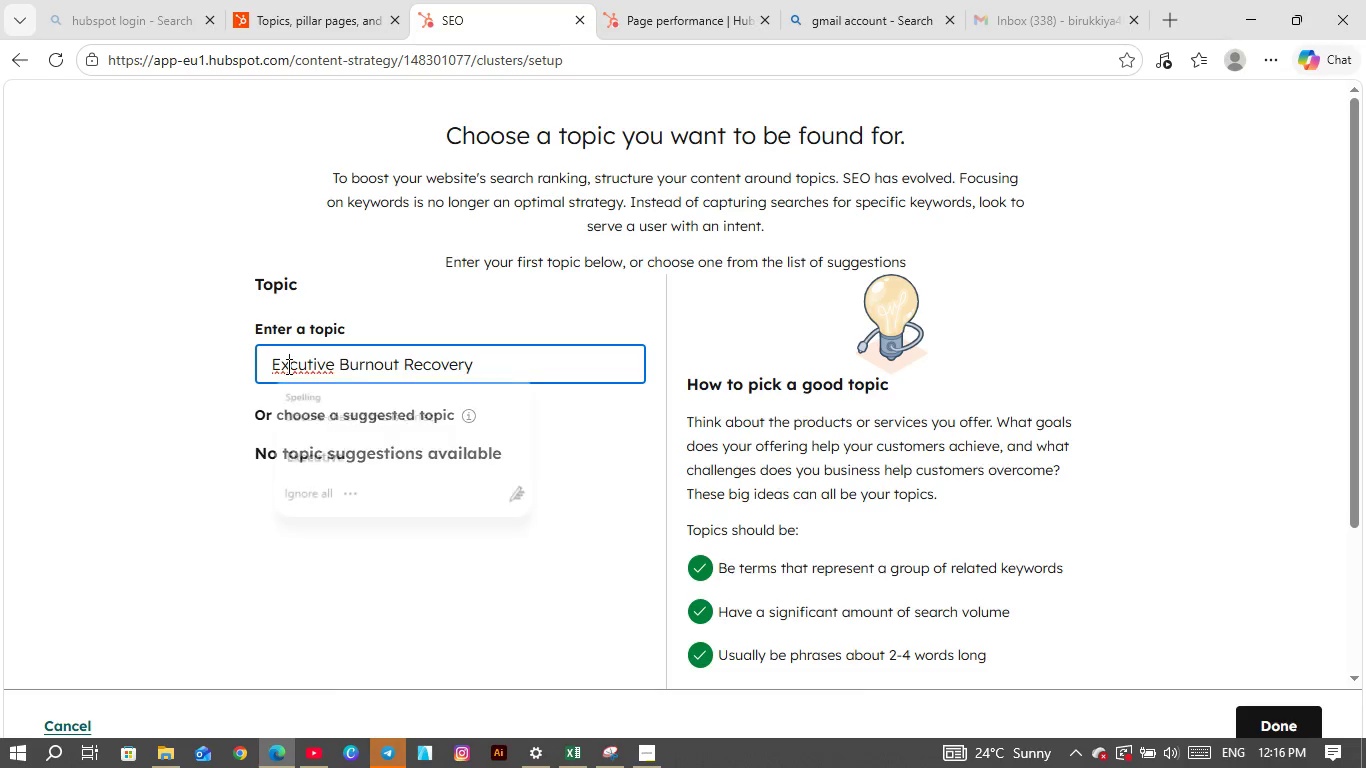 
key(E)
 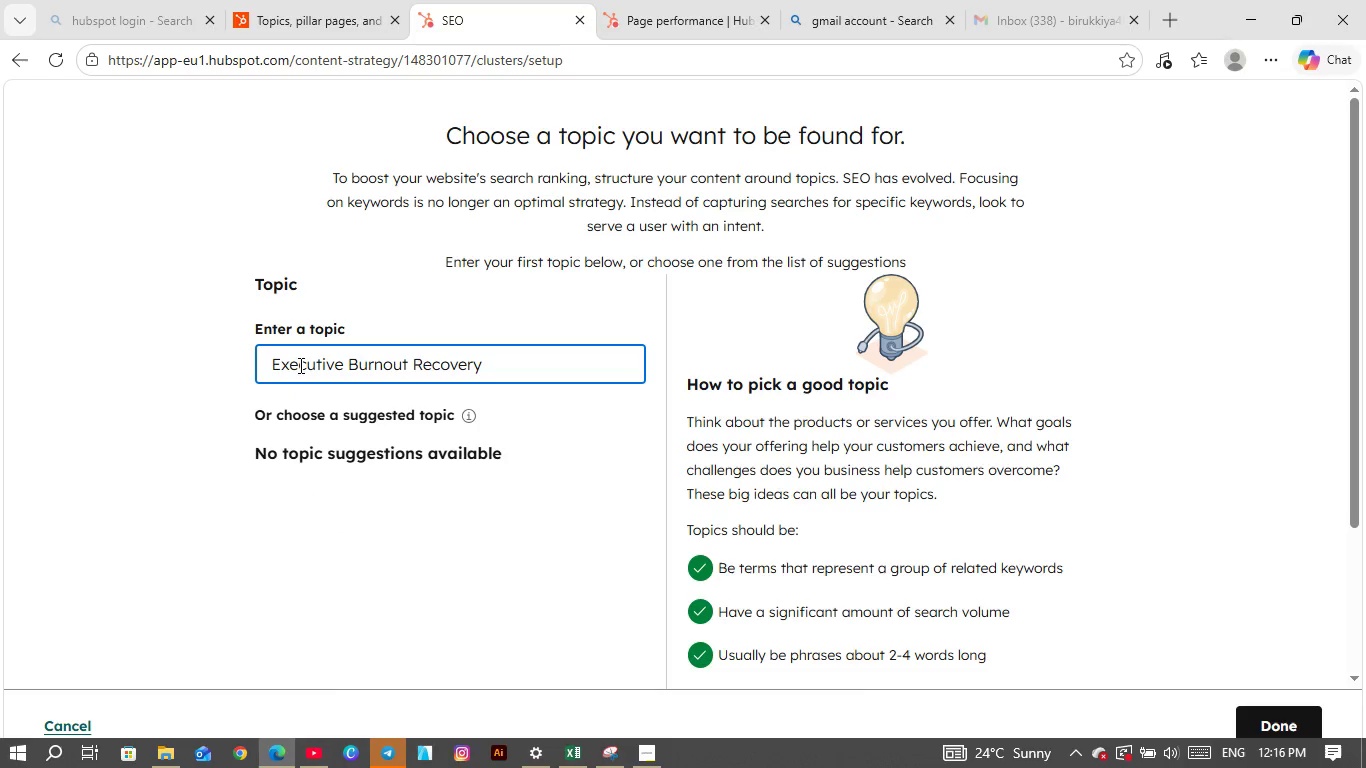 
scroll: coordinate [563, 382], scroll_direction: down, amount: 7.0
 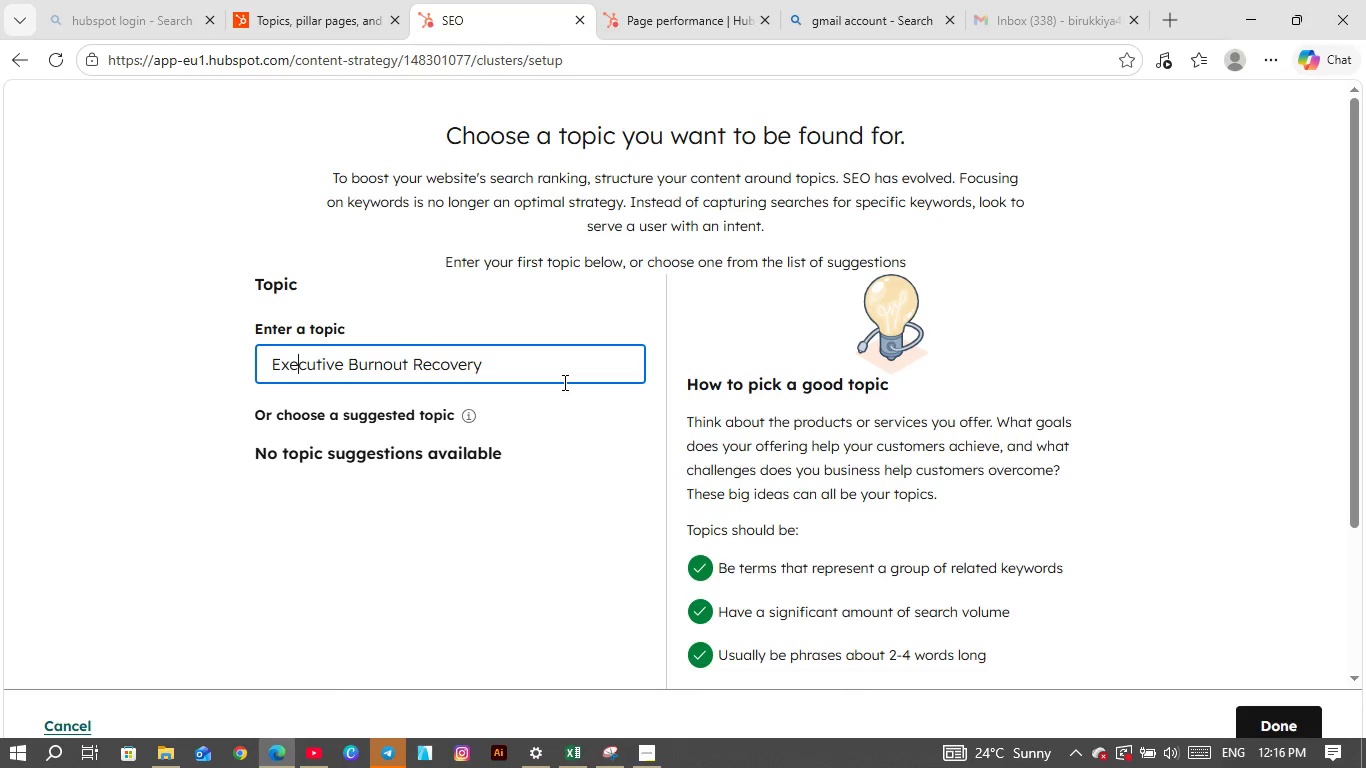 
scroll: coordinate [564, 382], scroll_direction: none, amount: 0.0
 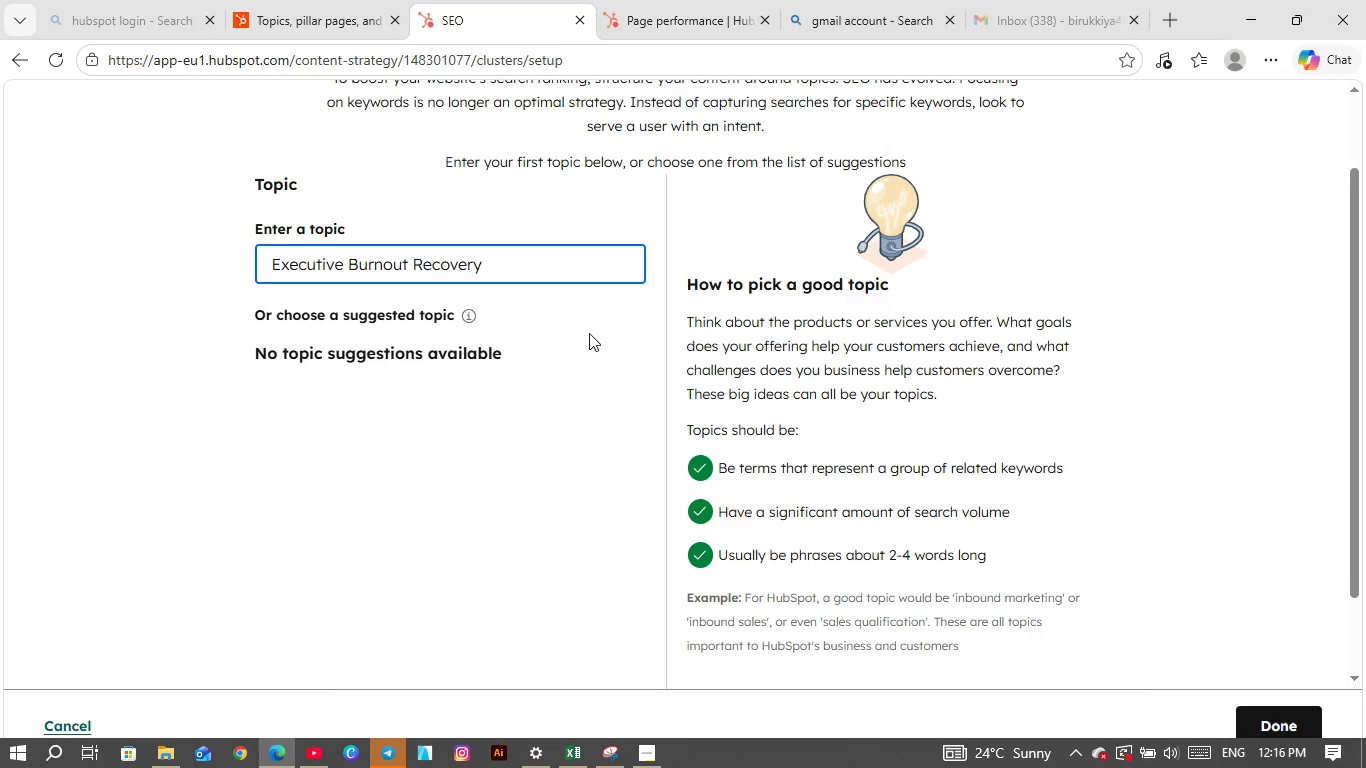 
scroll: coordinate [588, 347], scroll_direction: down, amount: 7.0
 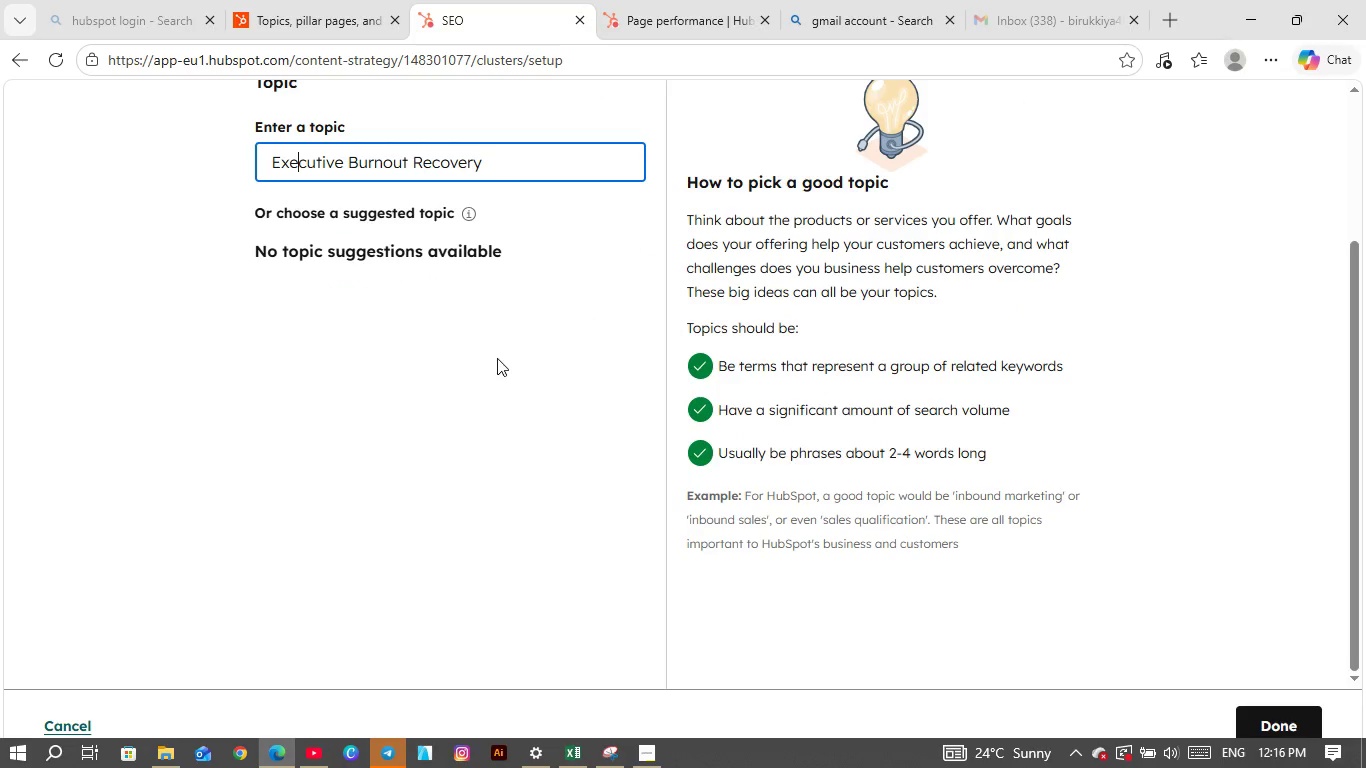 
scroll: coordinate [497, 358], scroll_direction: up, amount: 3.0
 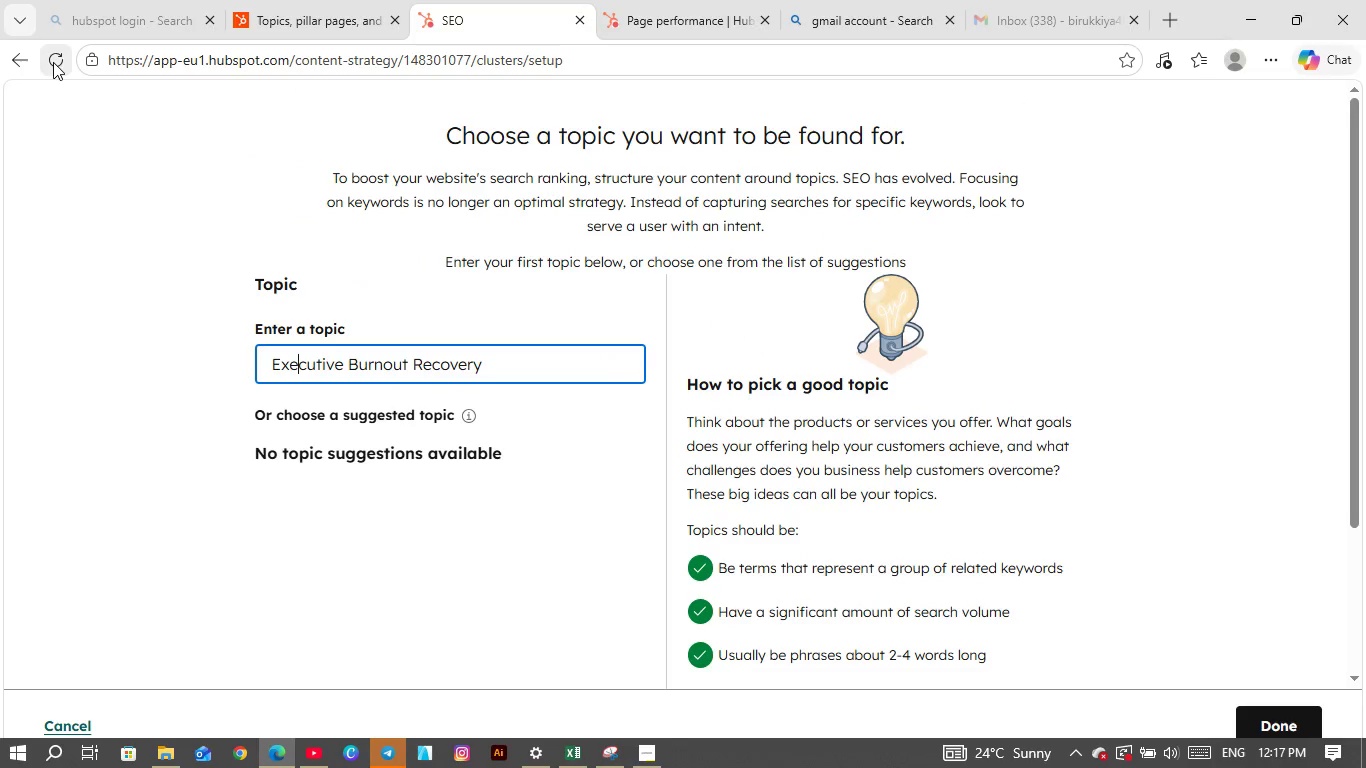 
left_click([324, 22])
 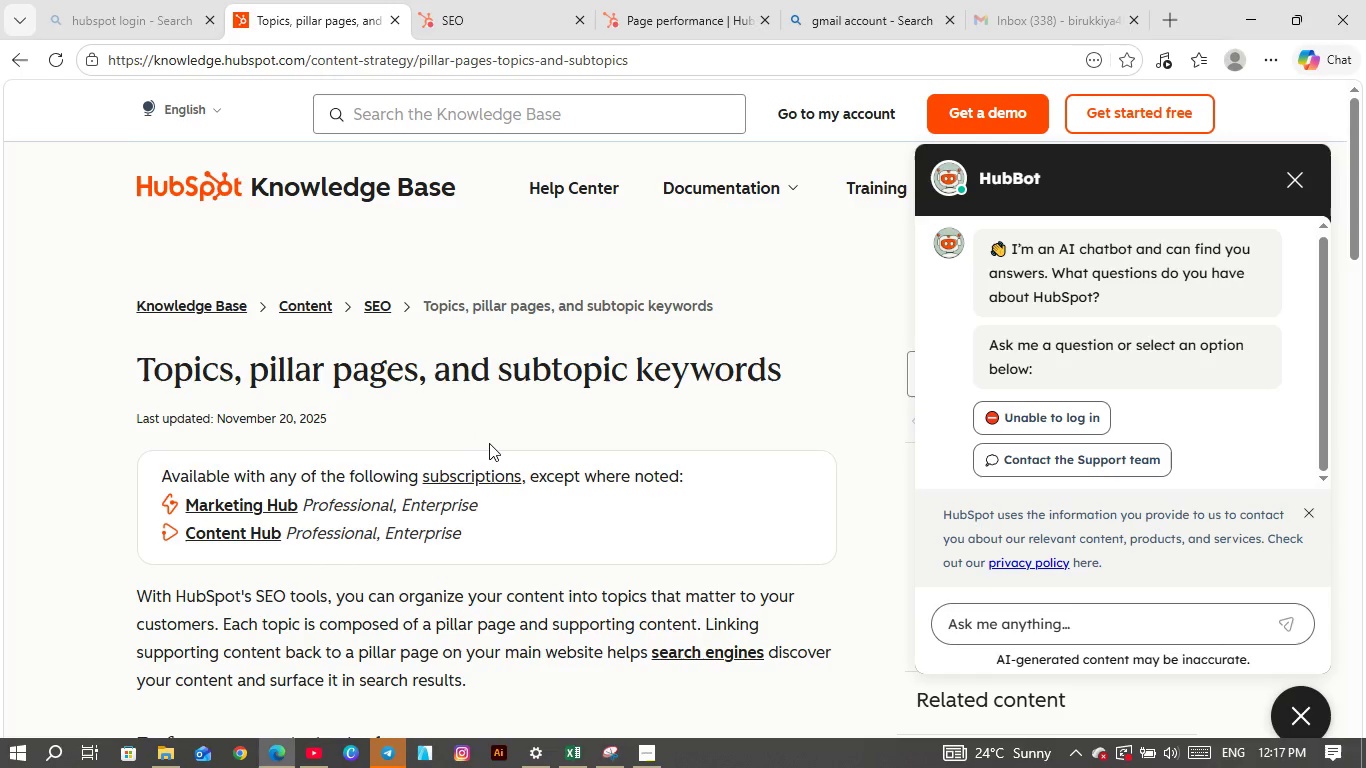 
scroll: coordinate [491, 439], scroll_direction: up, amount: 3.0
 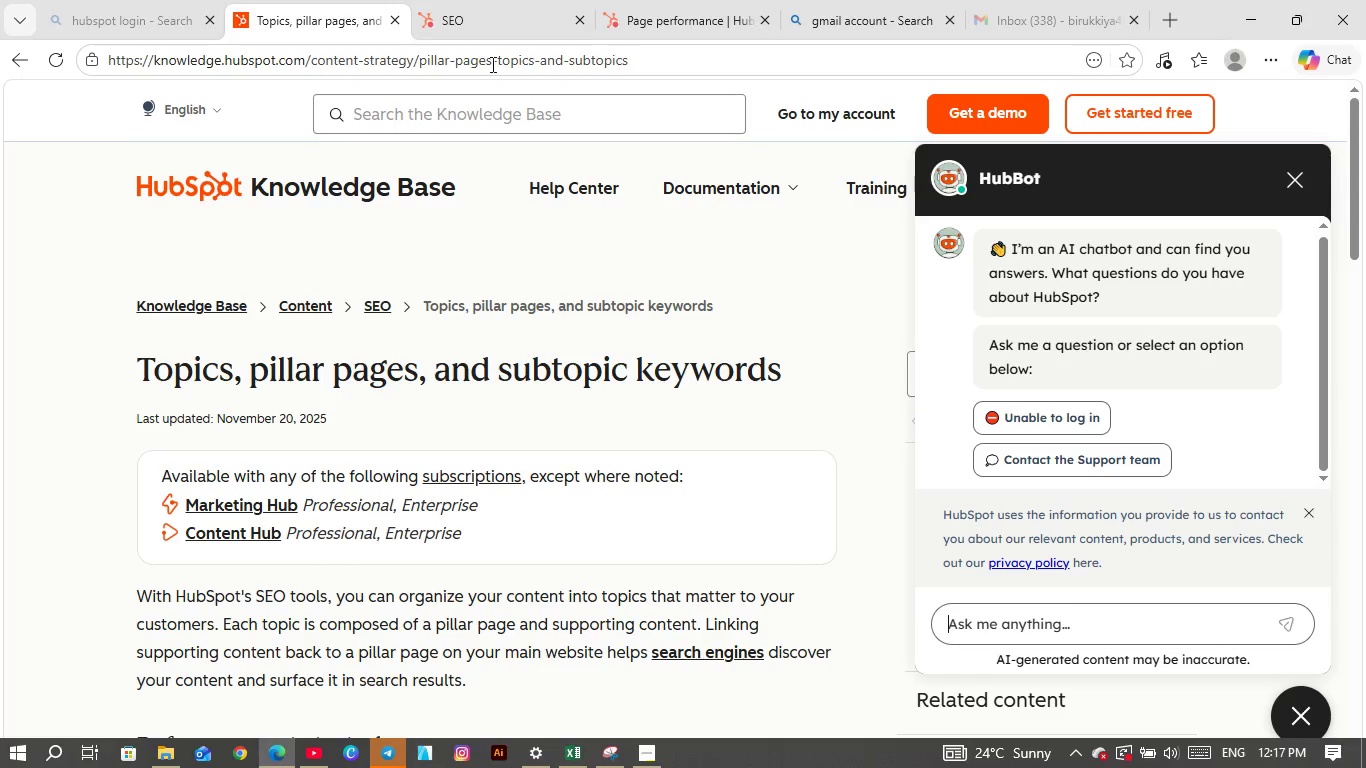 
left_click([661, 21])
 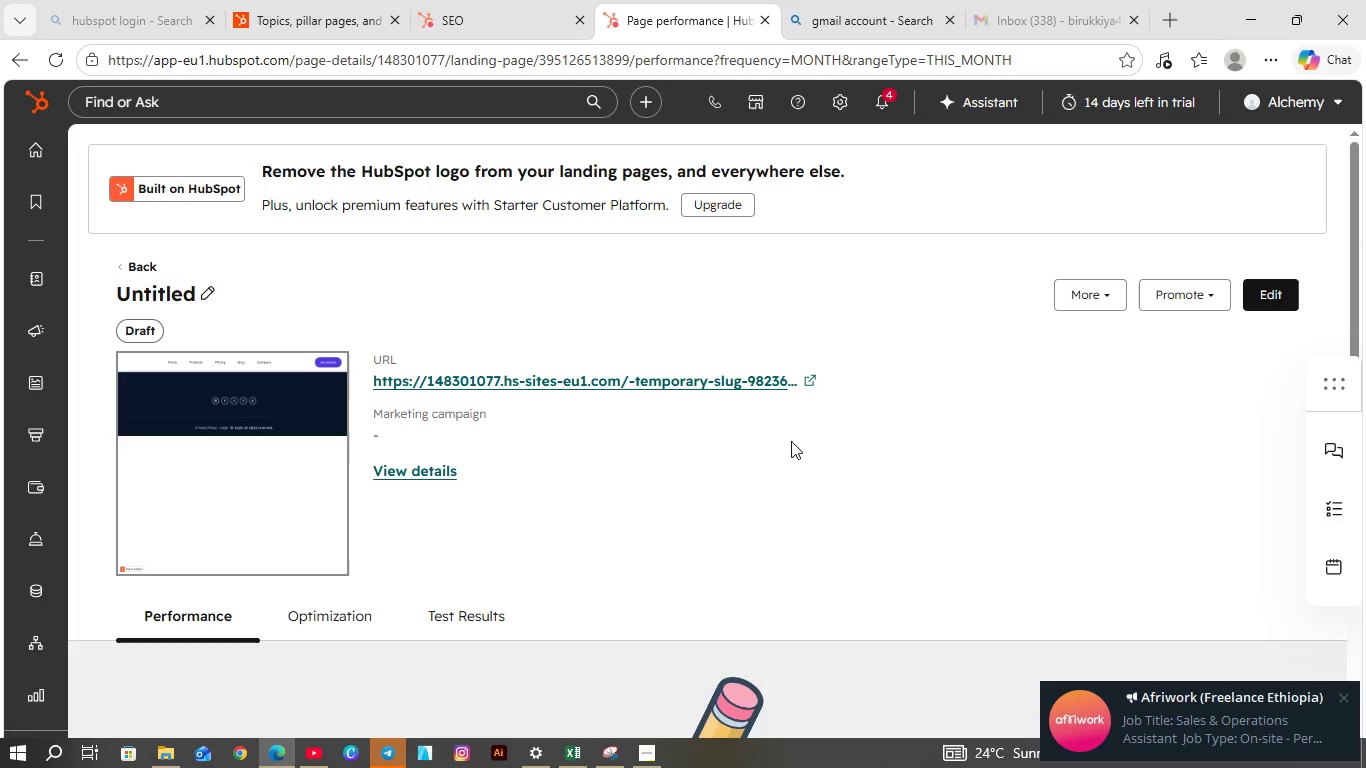 
scroll: coordinate [663, 439], scroll_direction: up, amount: 4.0
 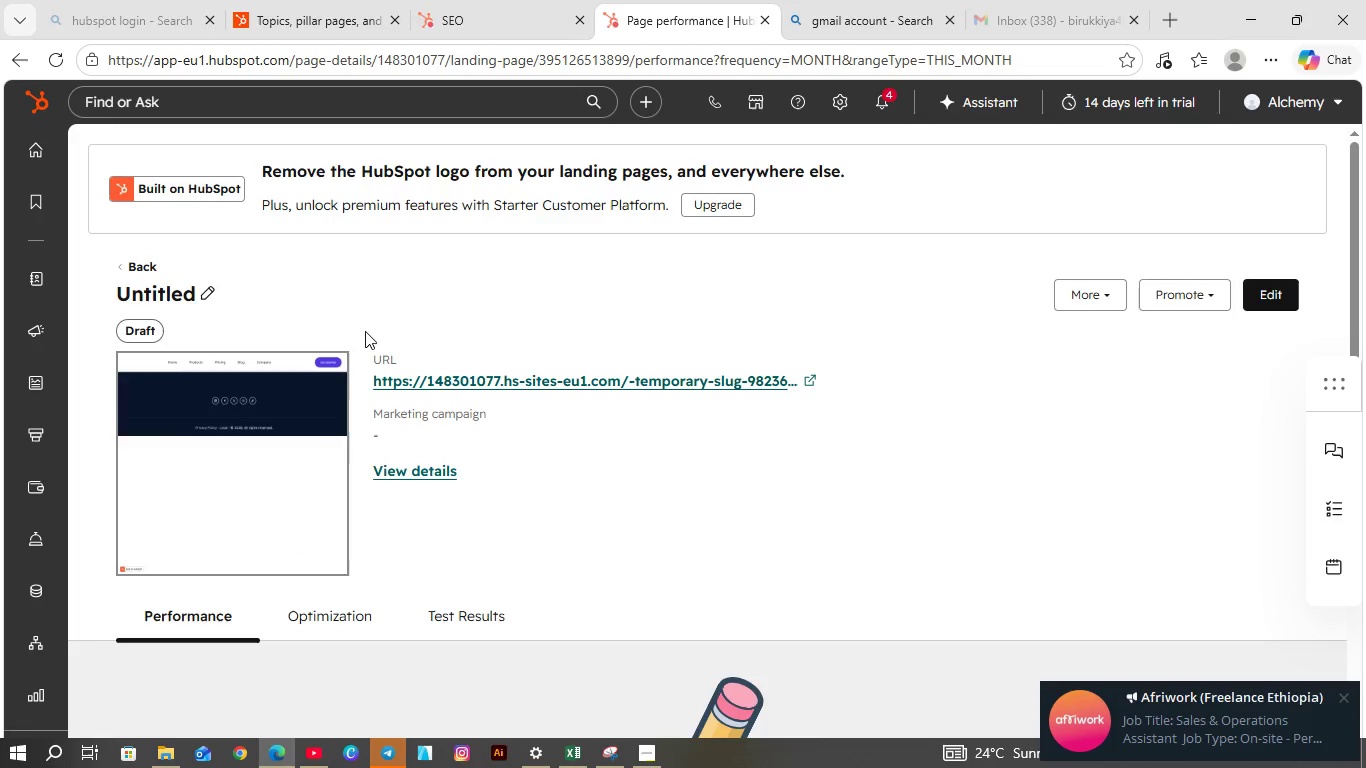 
mouse_move([3, 205])
 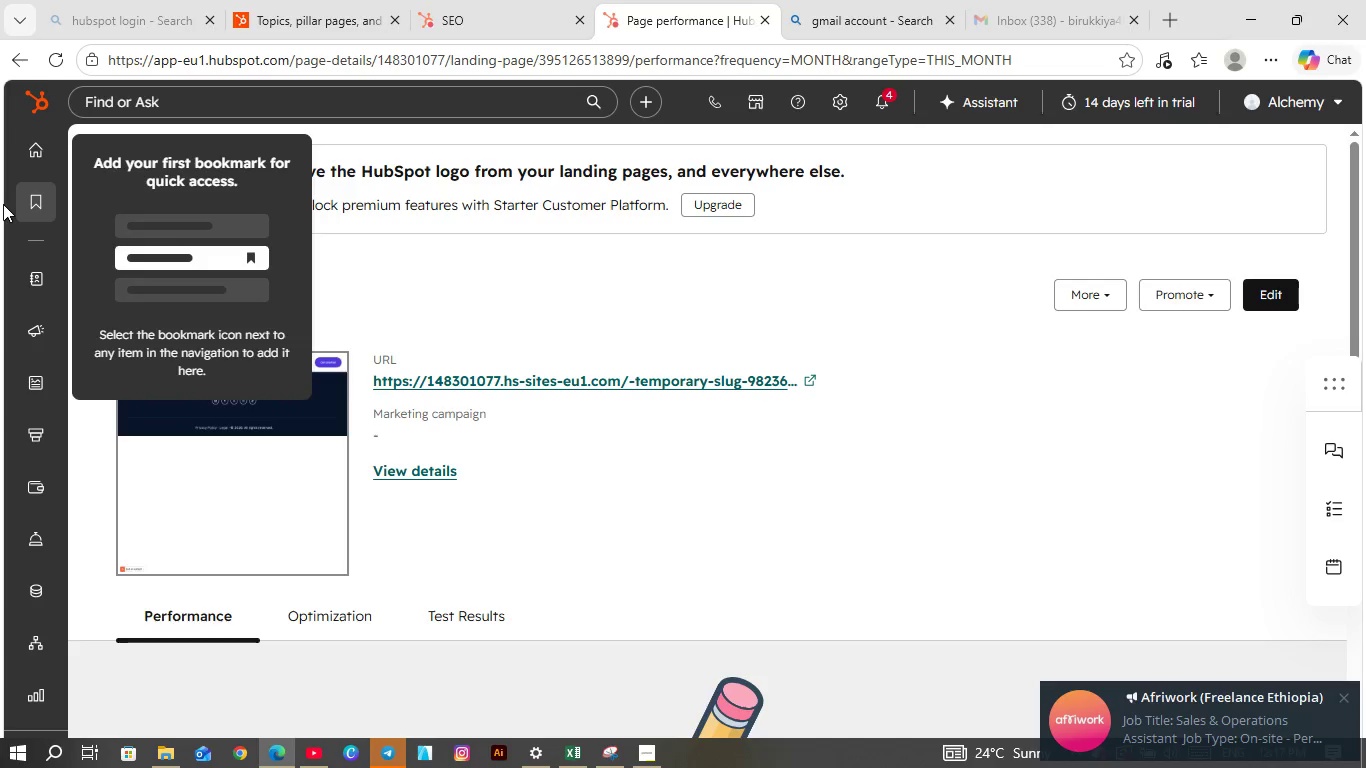 
mouse_move([24, 188])
 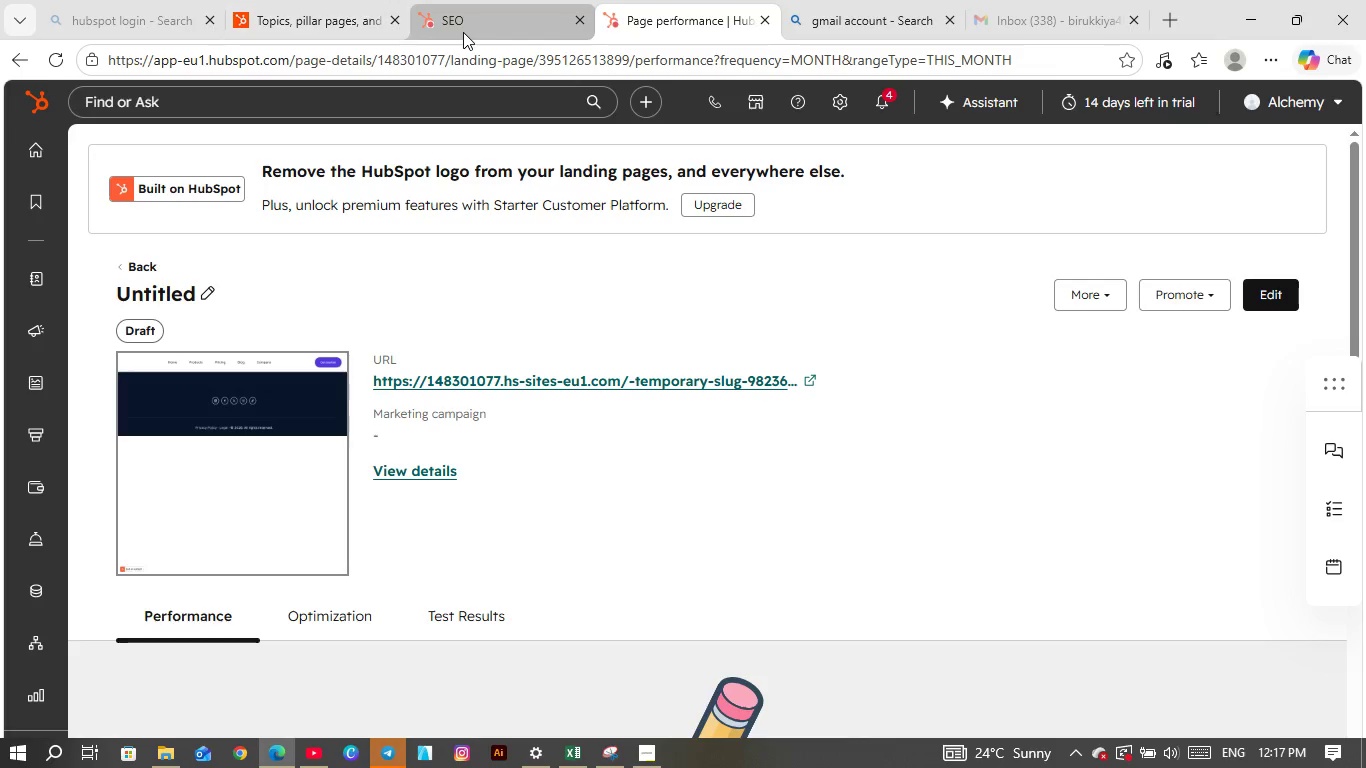 
left_click([463, 32])
 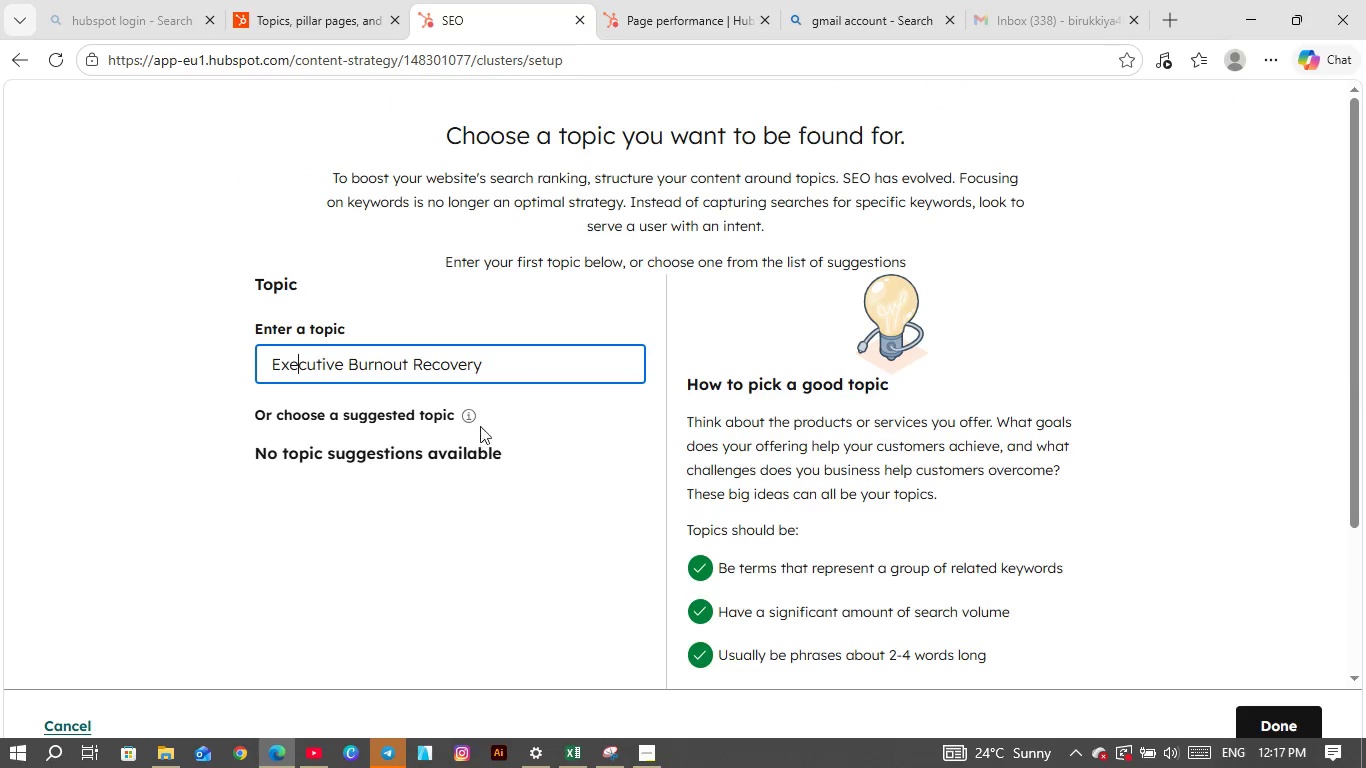 
left_click([531, 360])
 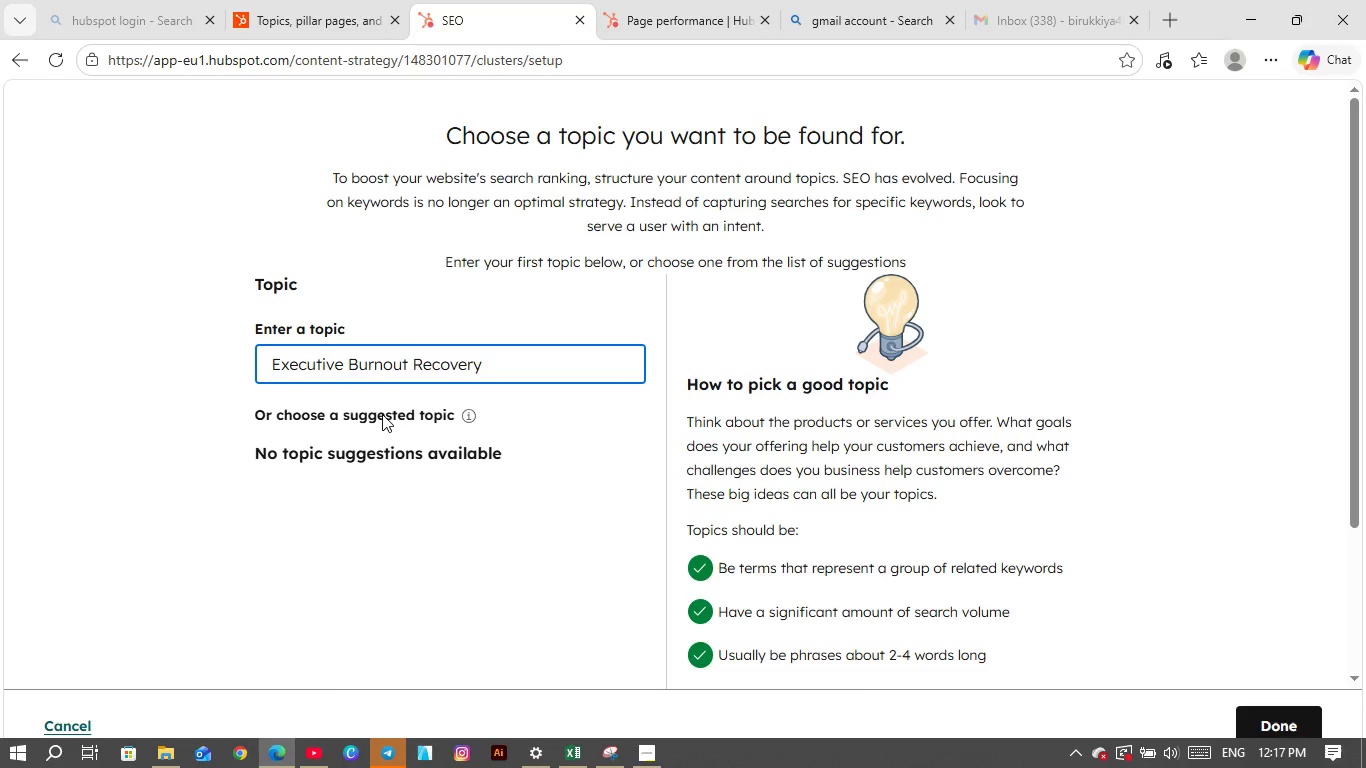 
left_click([381, 414])
 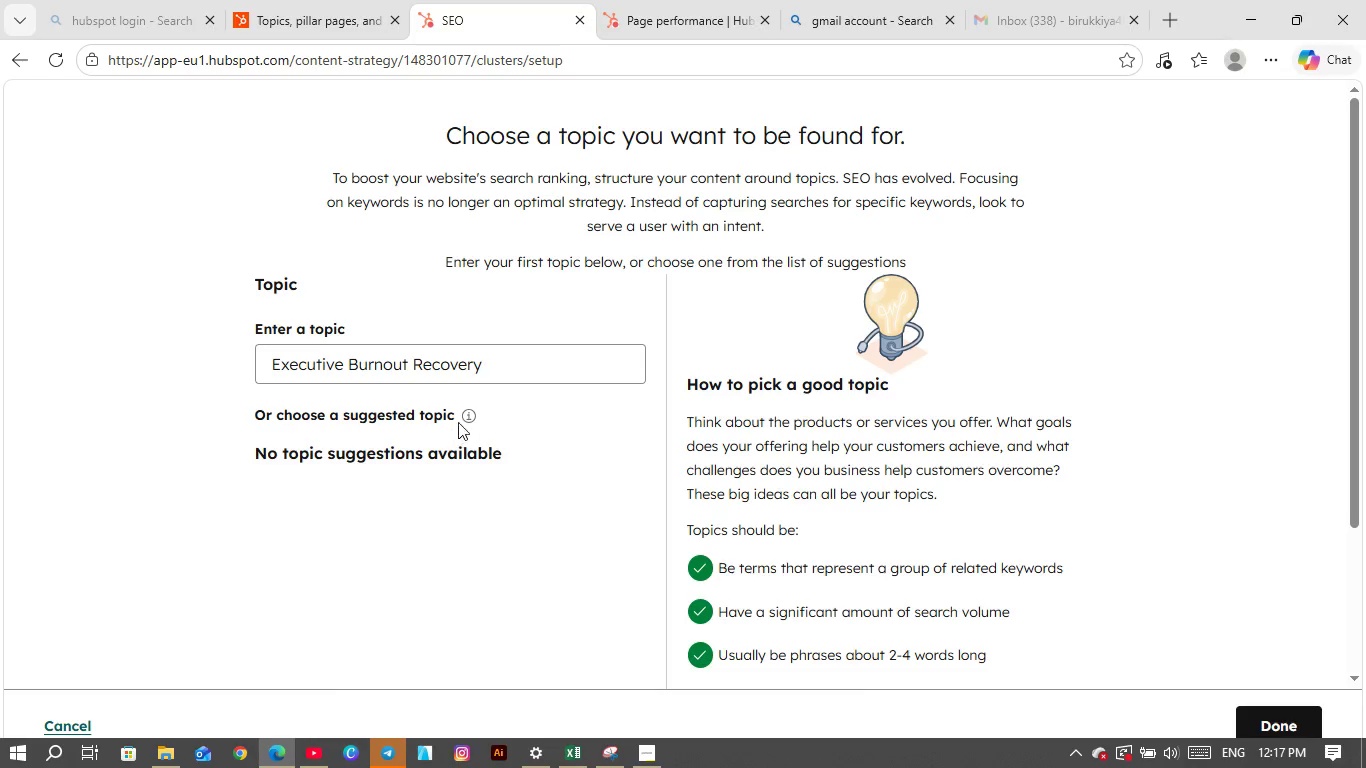 
left_click([463, 416])
 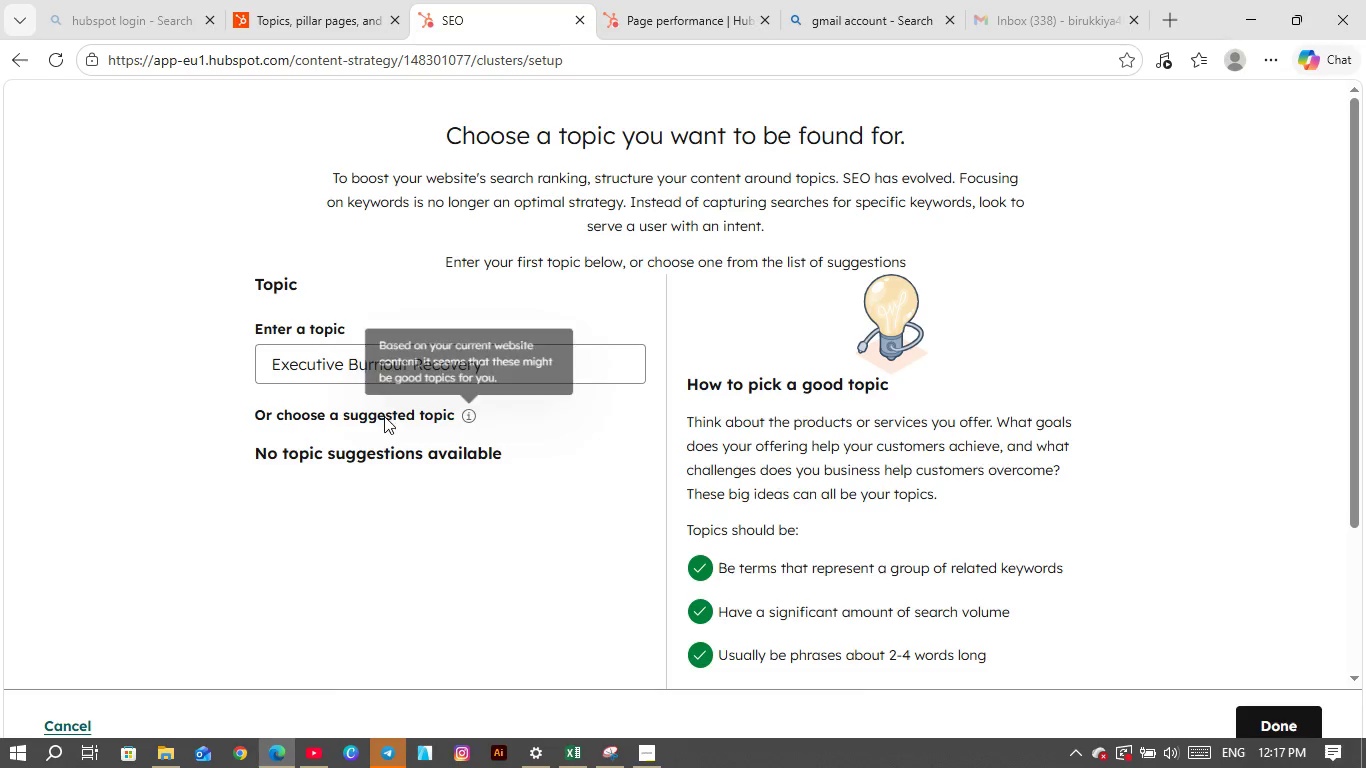 
left_click([338, 407])
 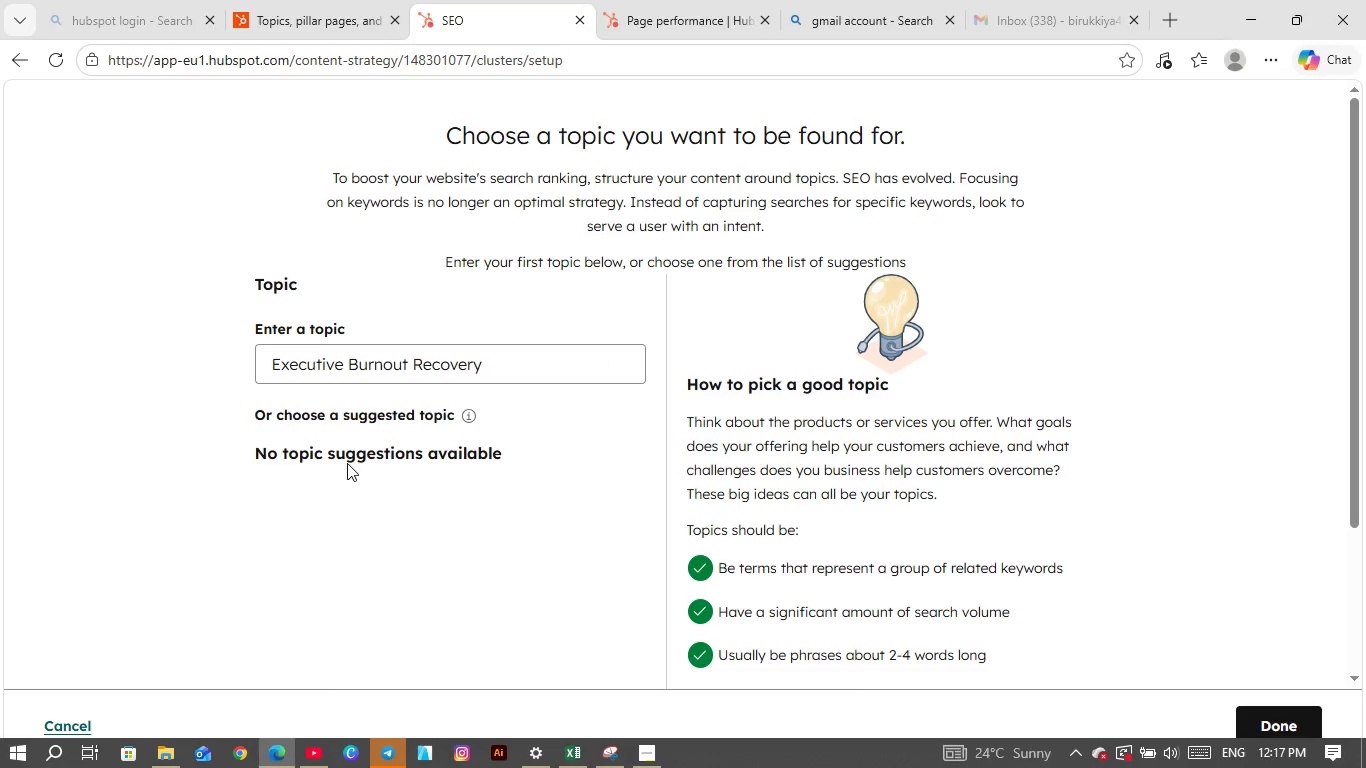 
scroll: coordinate [718, 425], scroll_direction: down, amount: 14.0
 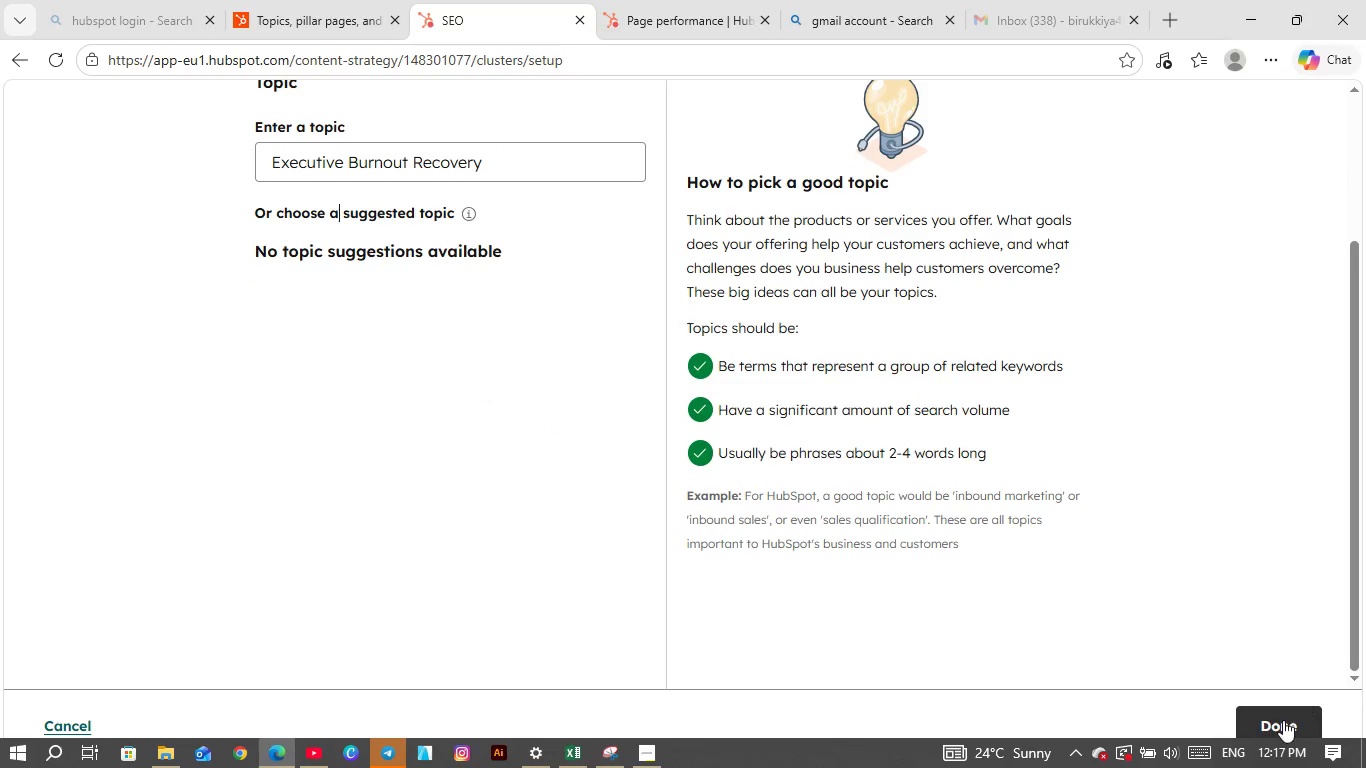 
left_click([1282, 721])
 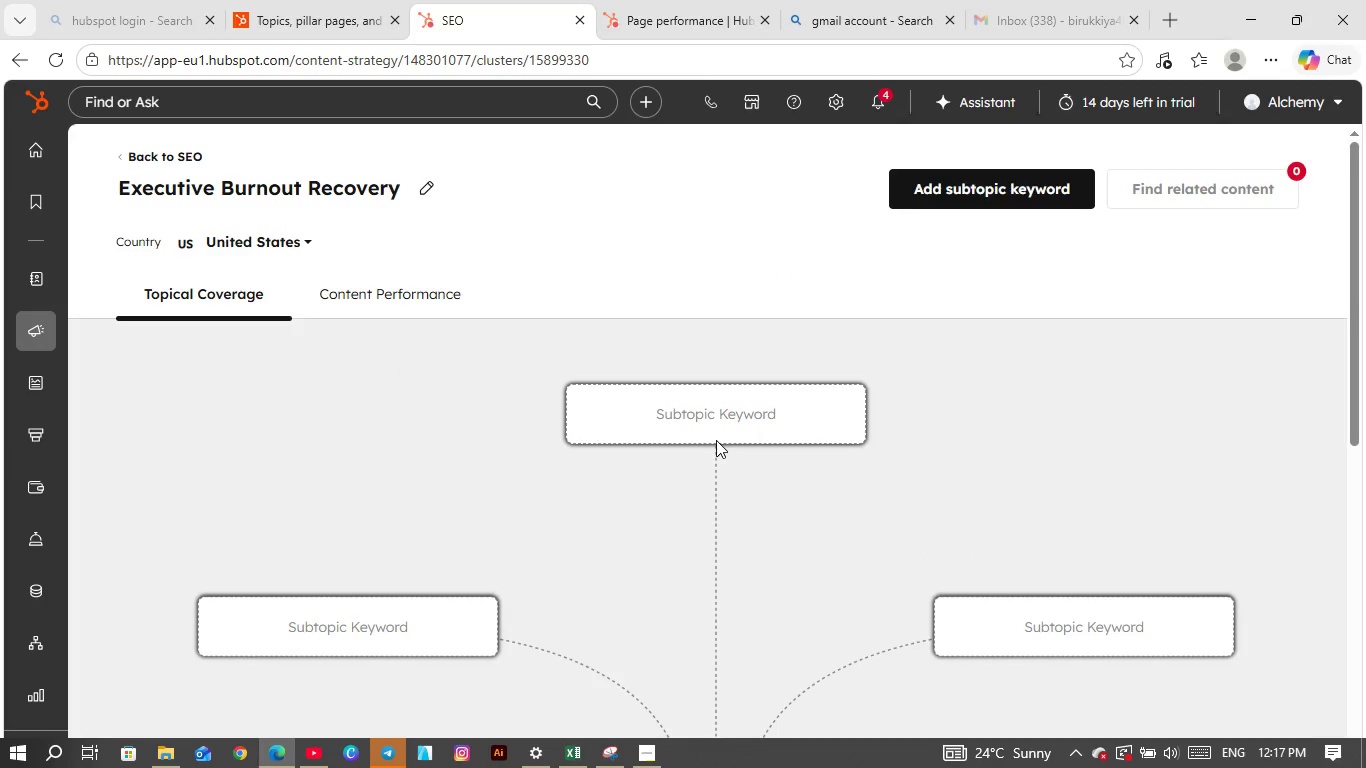 
wait(6.69)
 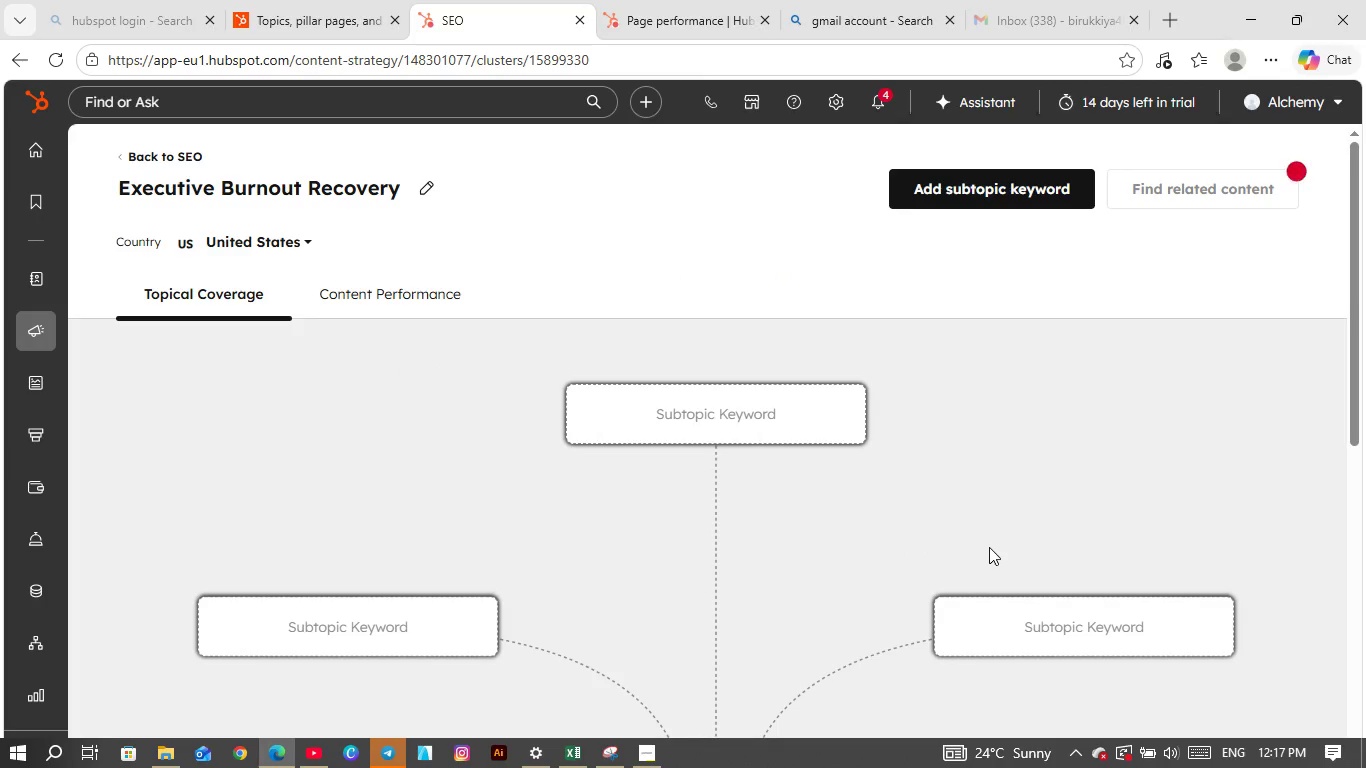 
left_click([694, 418])
 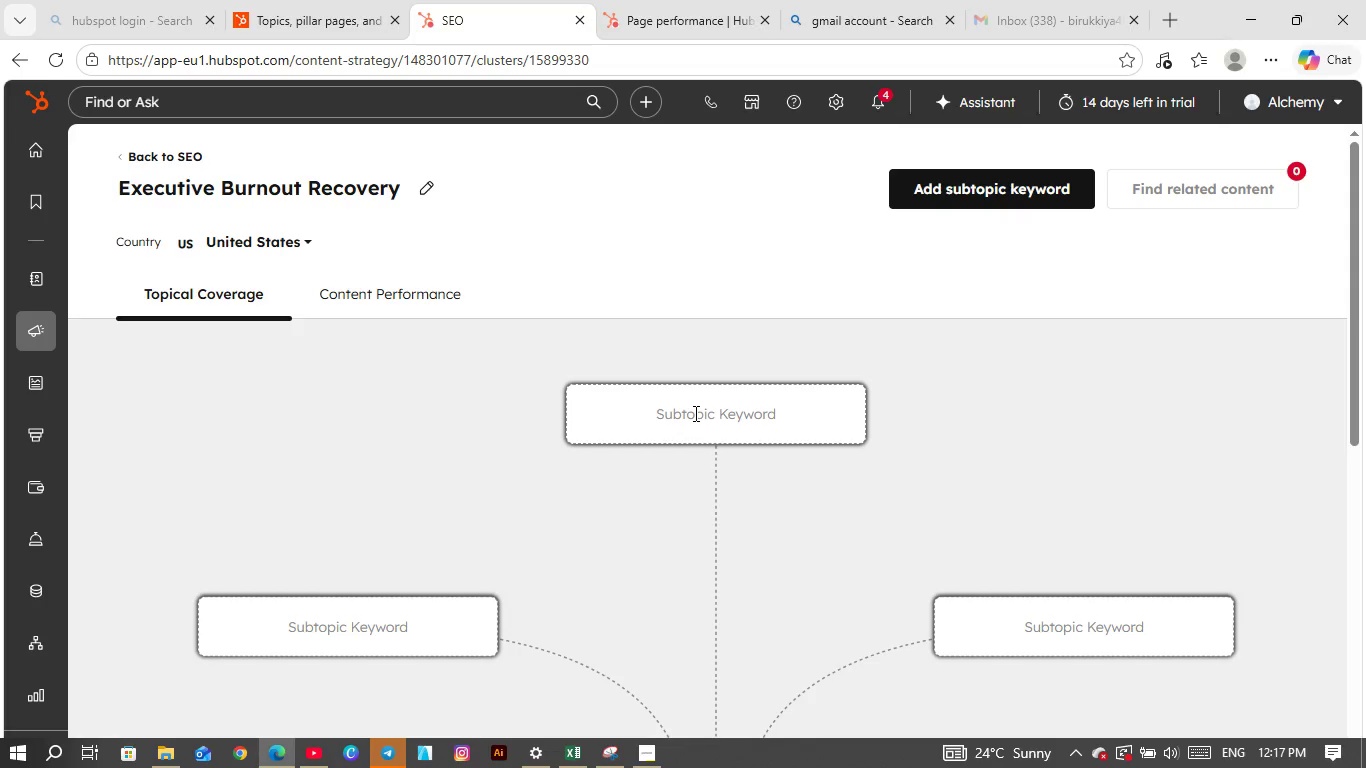 
wait(20.51)
 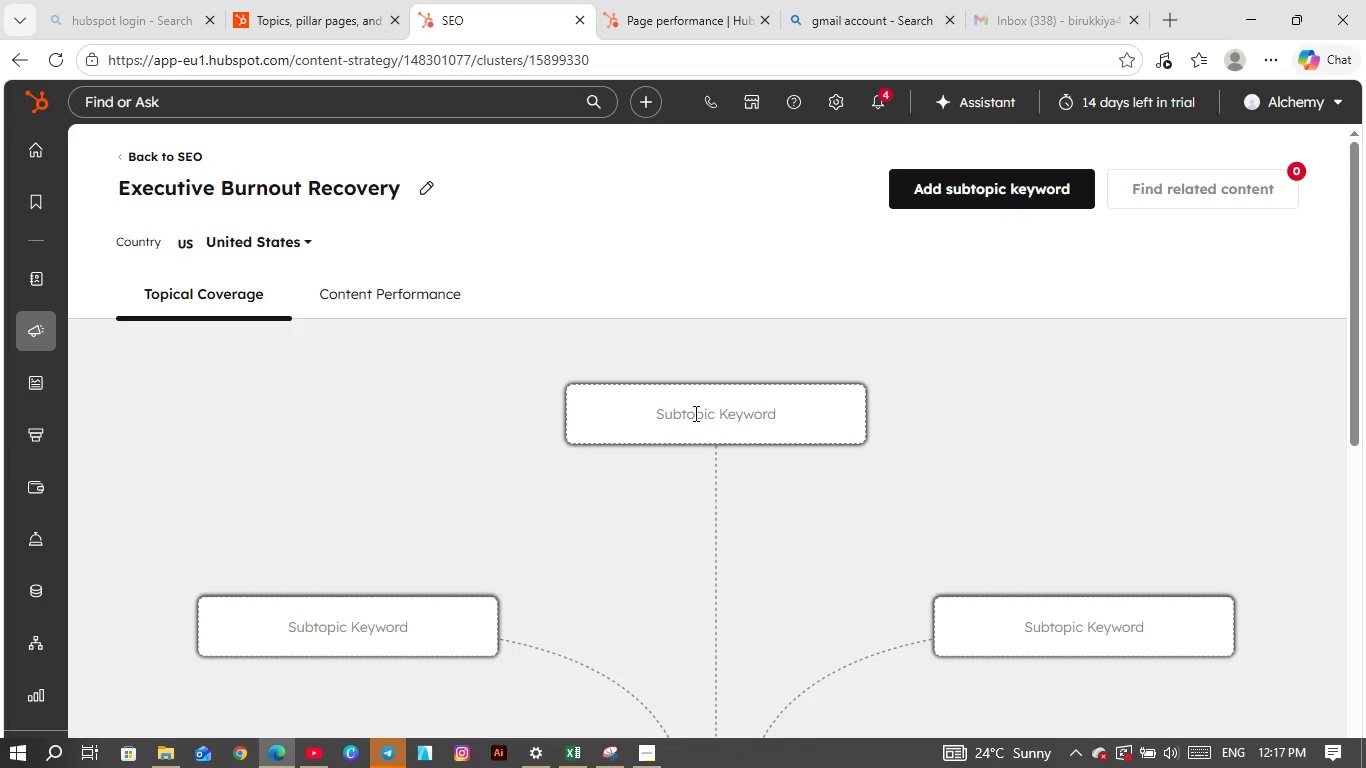 
scroll: coordinate [777, 489], scroll_direction: down, amount: 5.0
 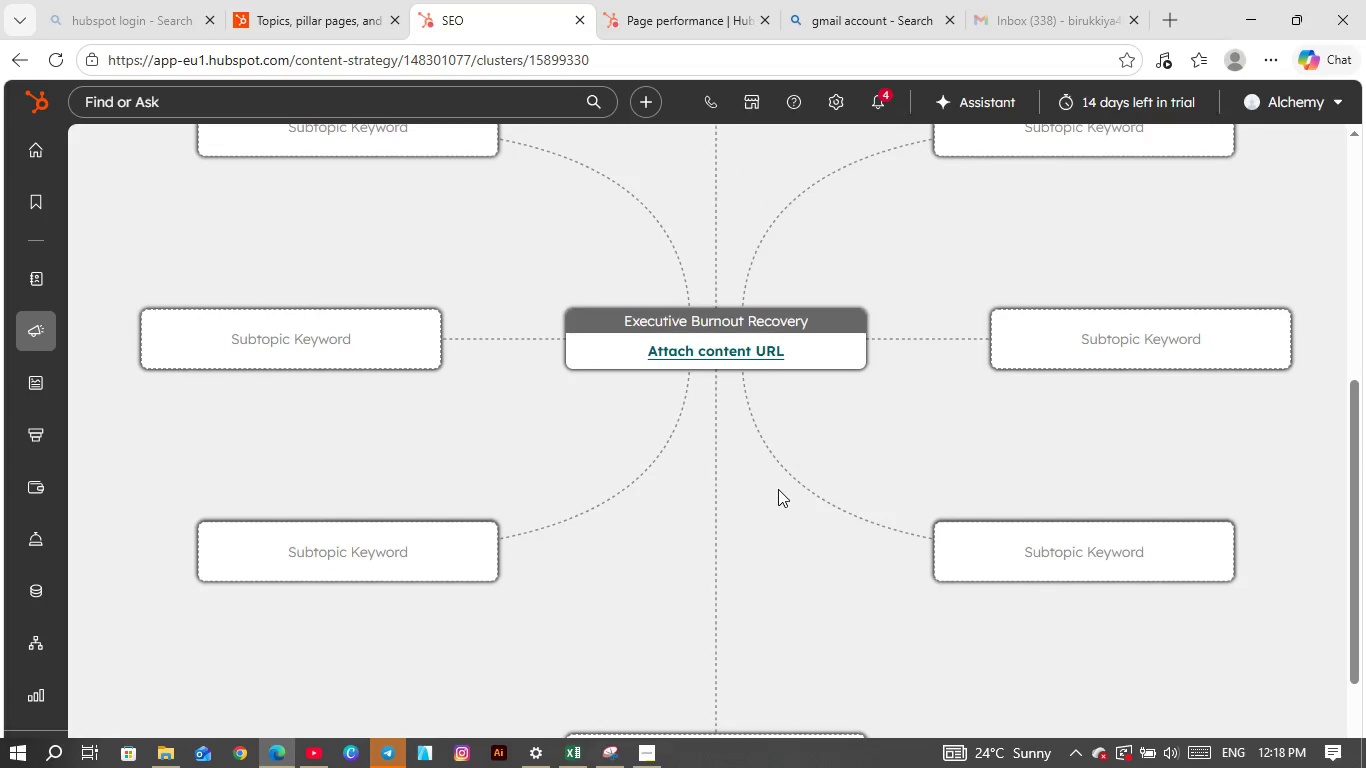 
scroll: coordinate [778, 489], scroll_direction: none, amount: 0.0
 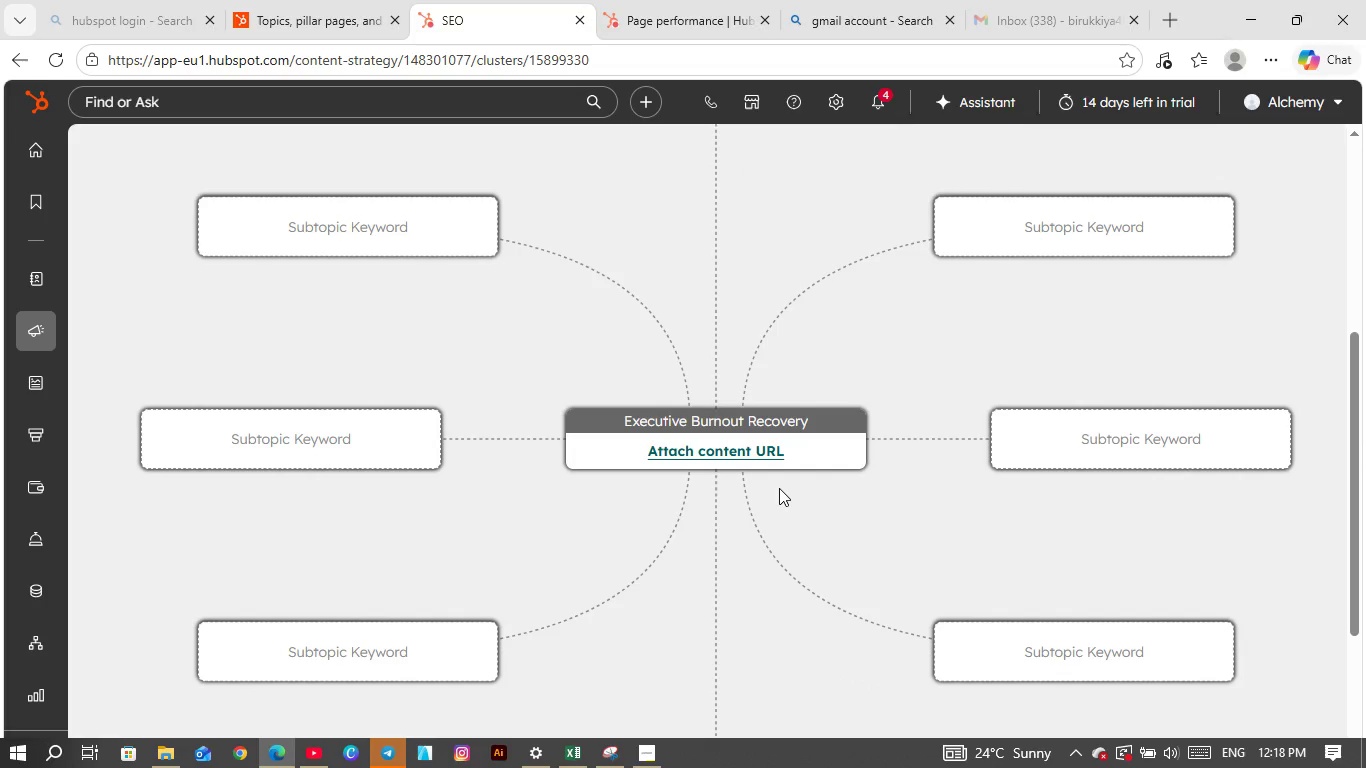 
scroll: coordinate [779, 488], scroll_direction: down, amount: 3.0
 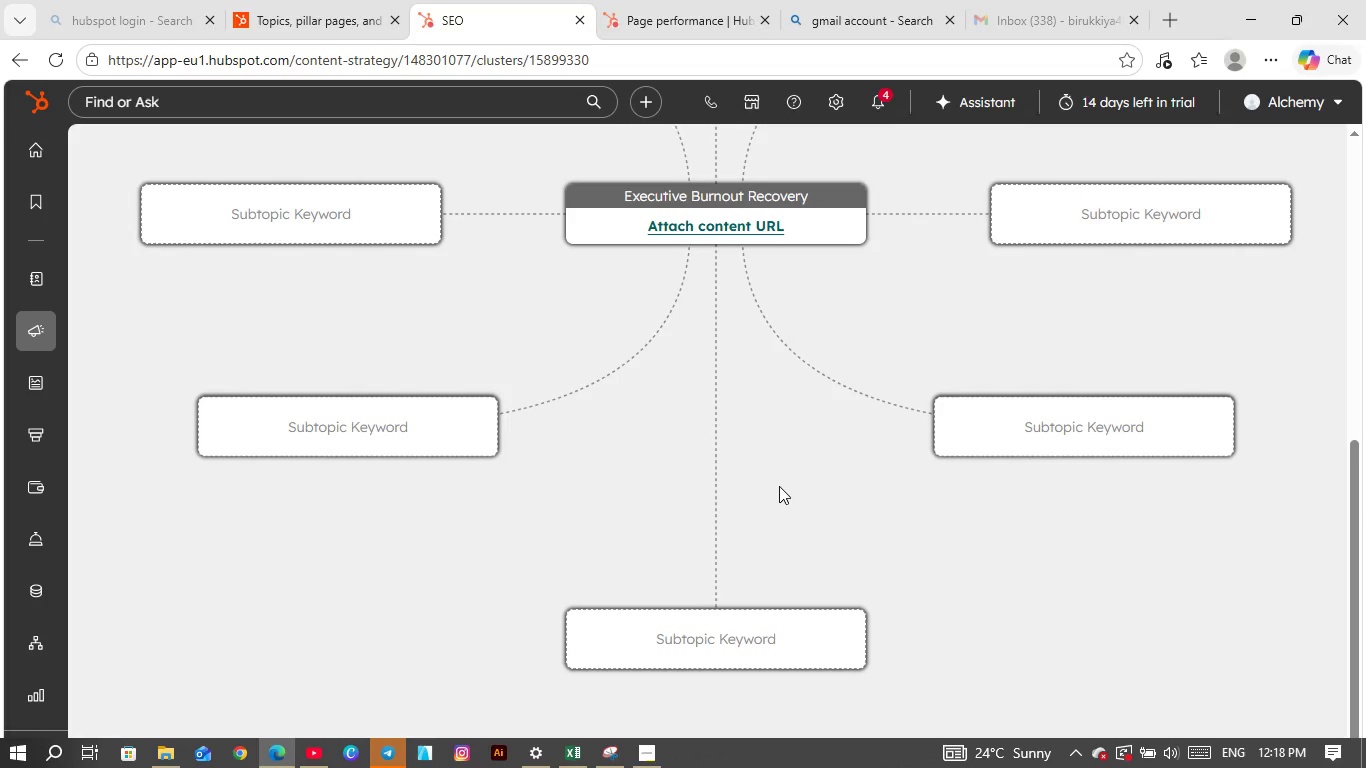 
scroll: coordinate [779, 485], scroll_direction: up, amount: 1.0
 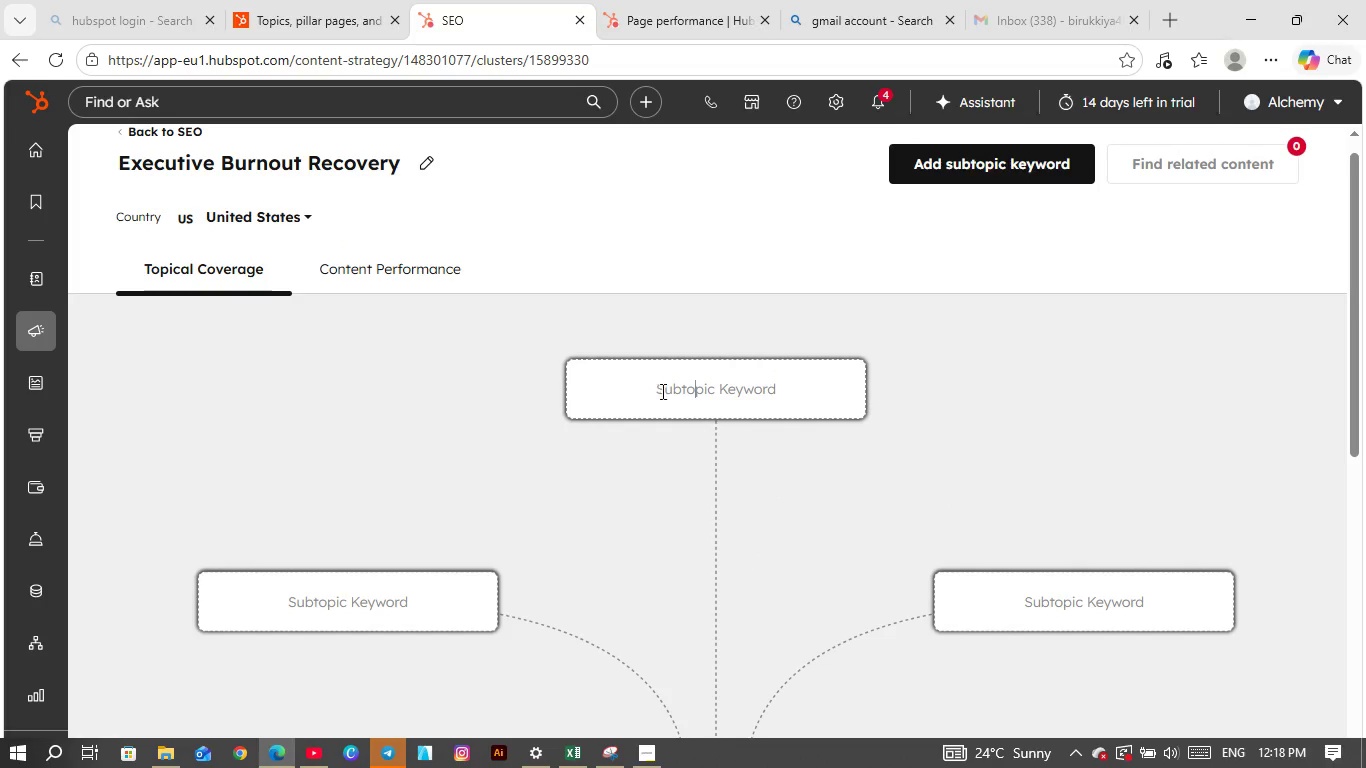 
left_click([665, 389])
 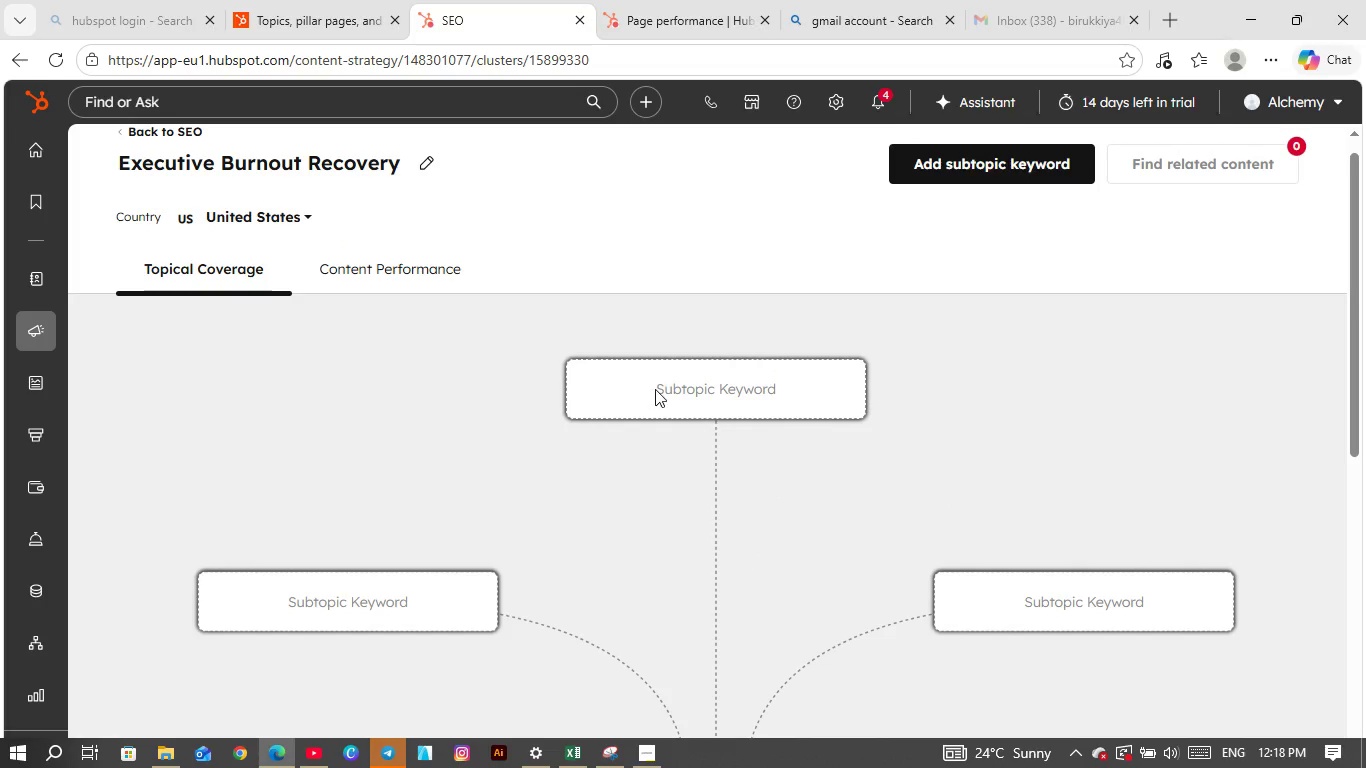 
left_click([655, 389])
 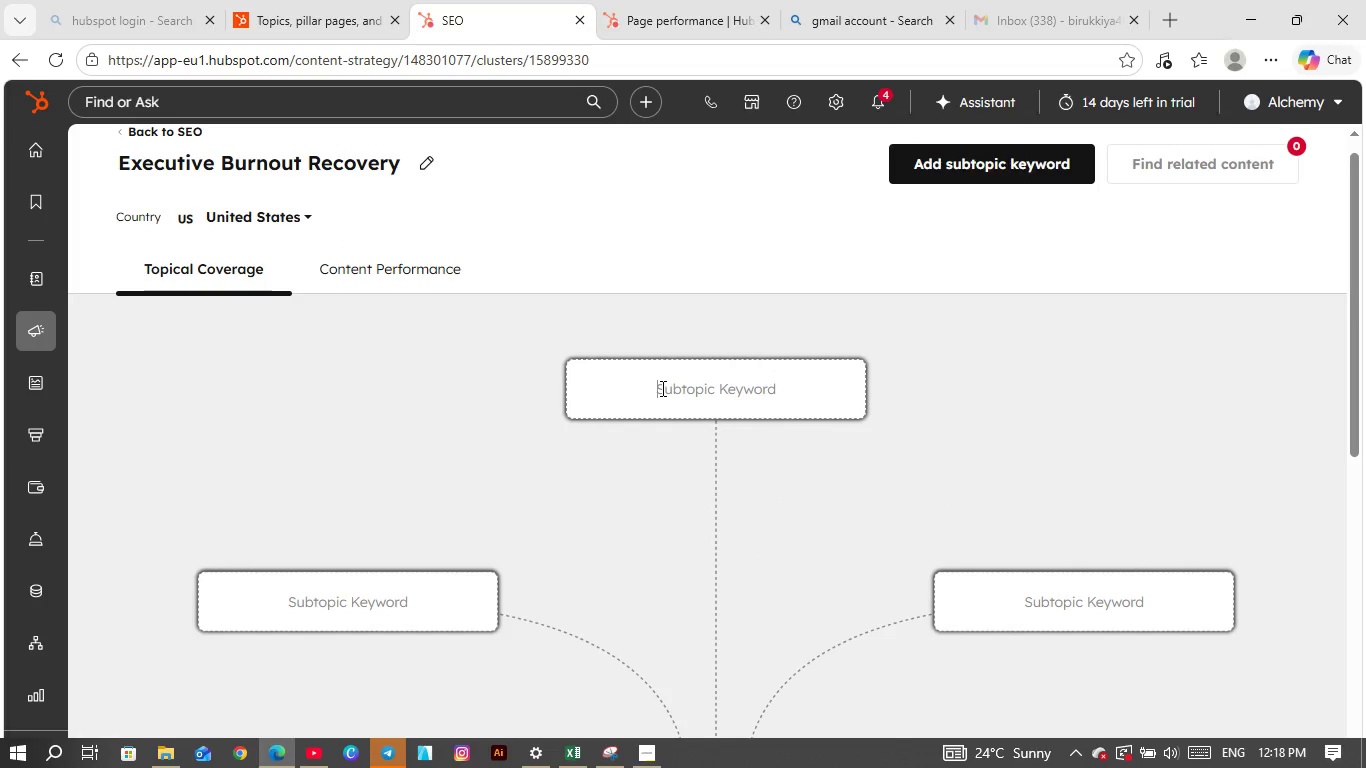 
wait(5.5)
 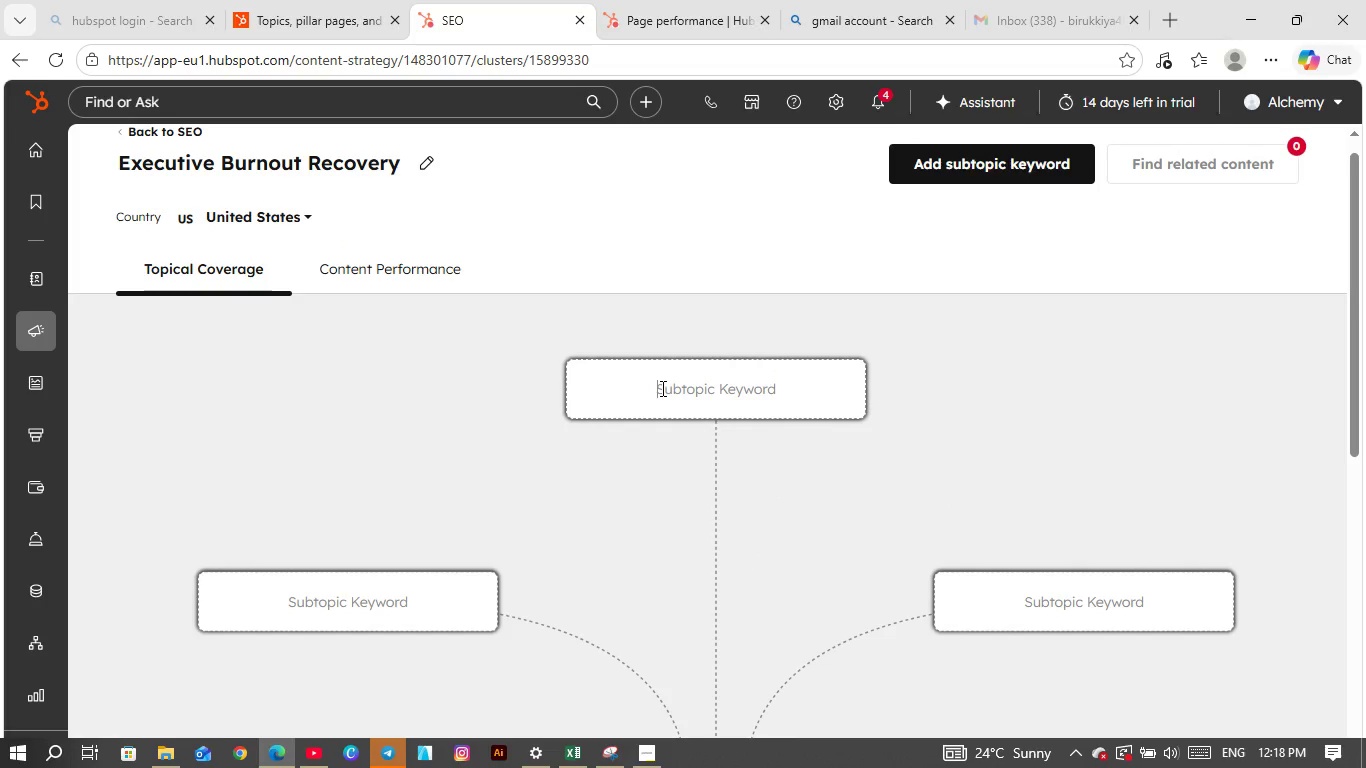 
type(Serg)
 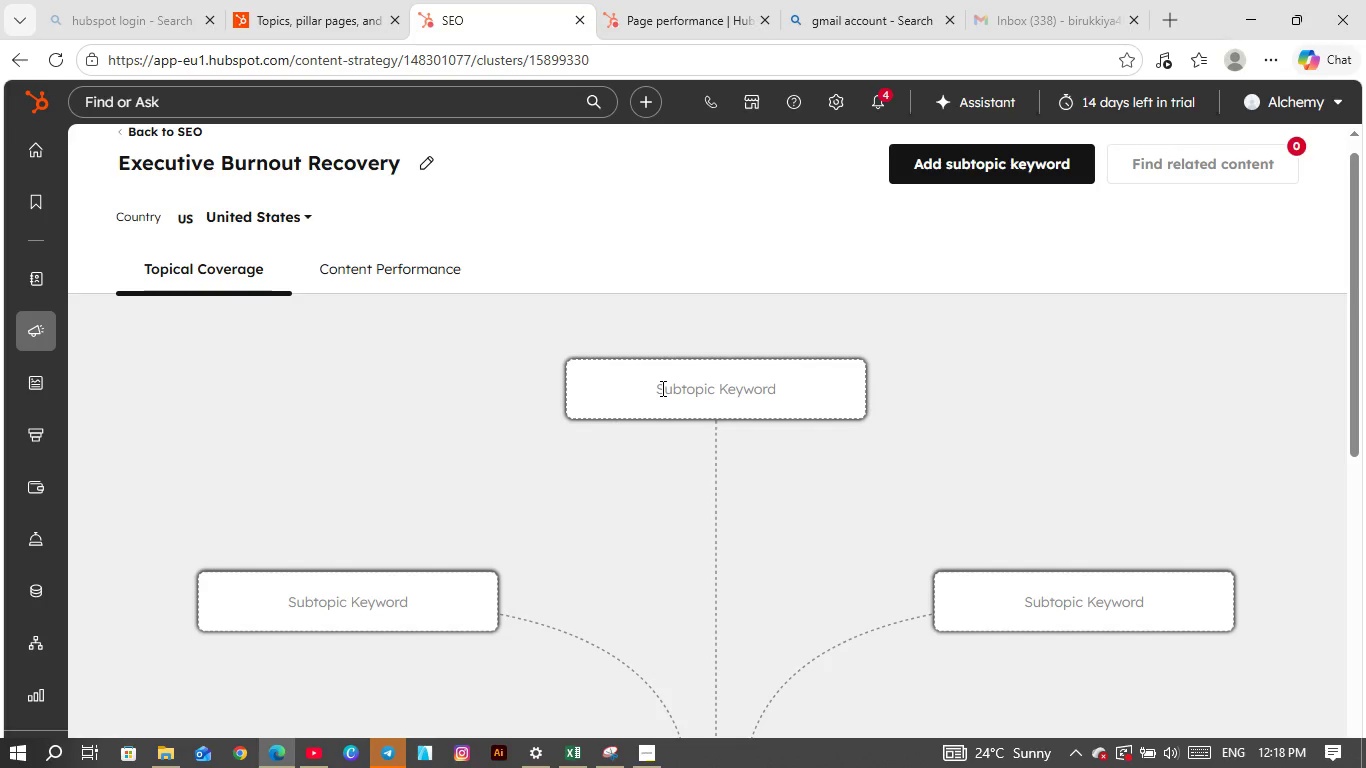 
double_click([661, 388])
 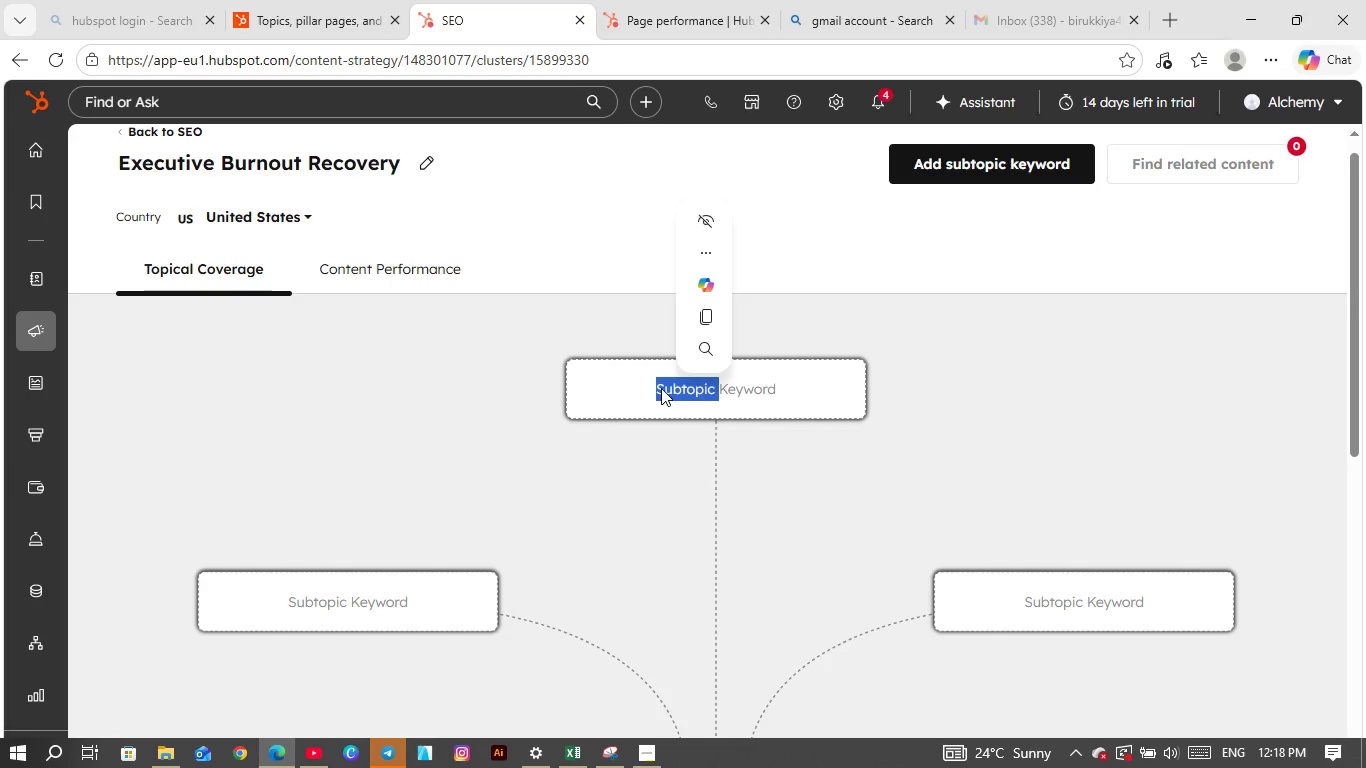 
key(Backspace)
 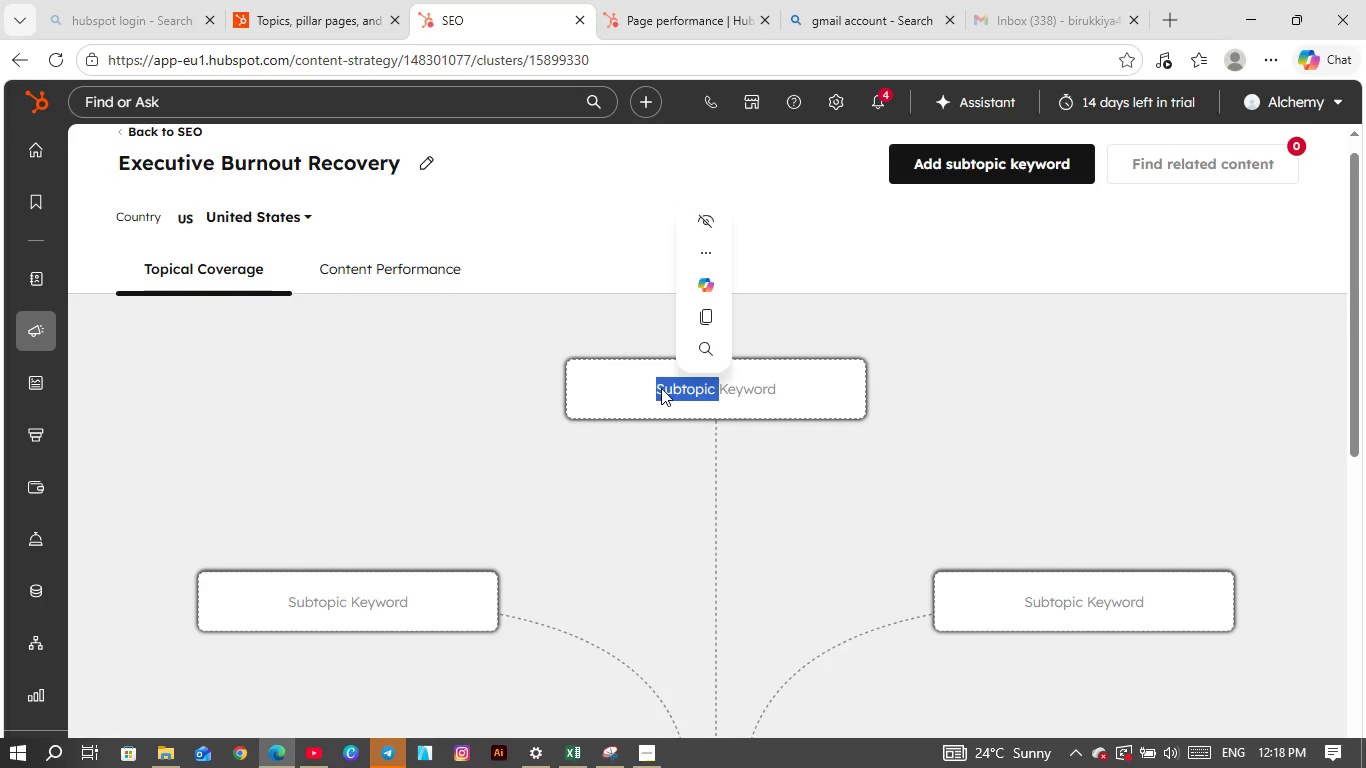 
left_click([661, 388])
 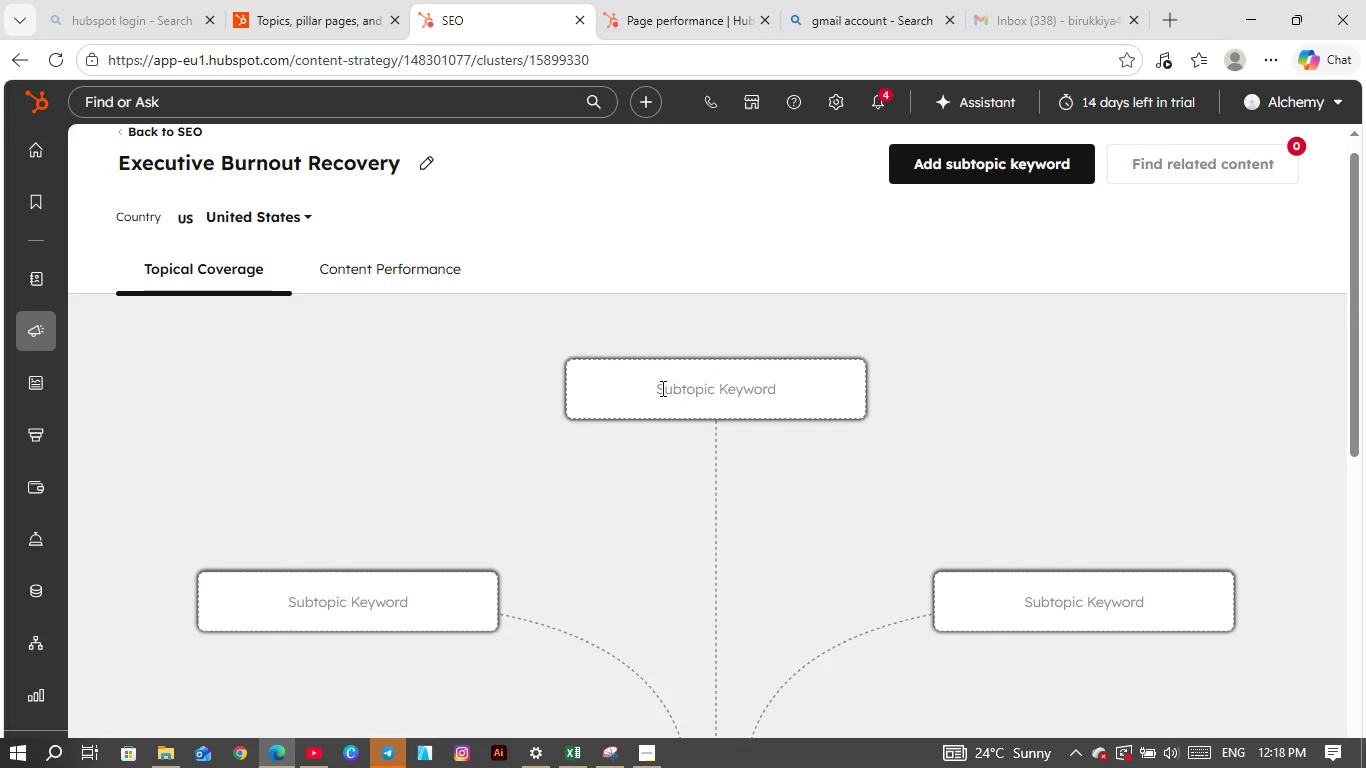 
key(S)
 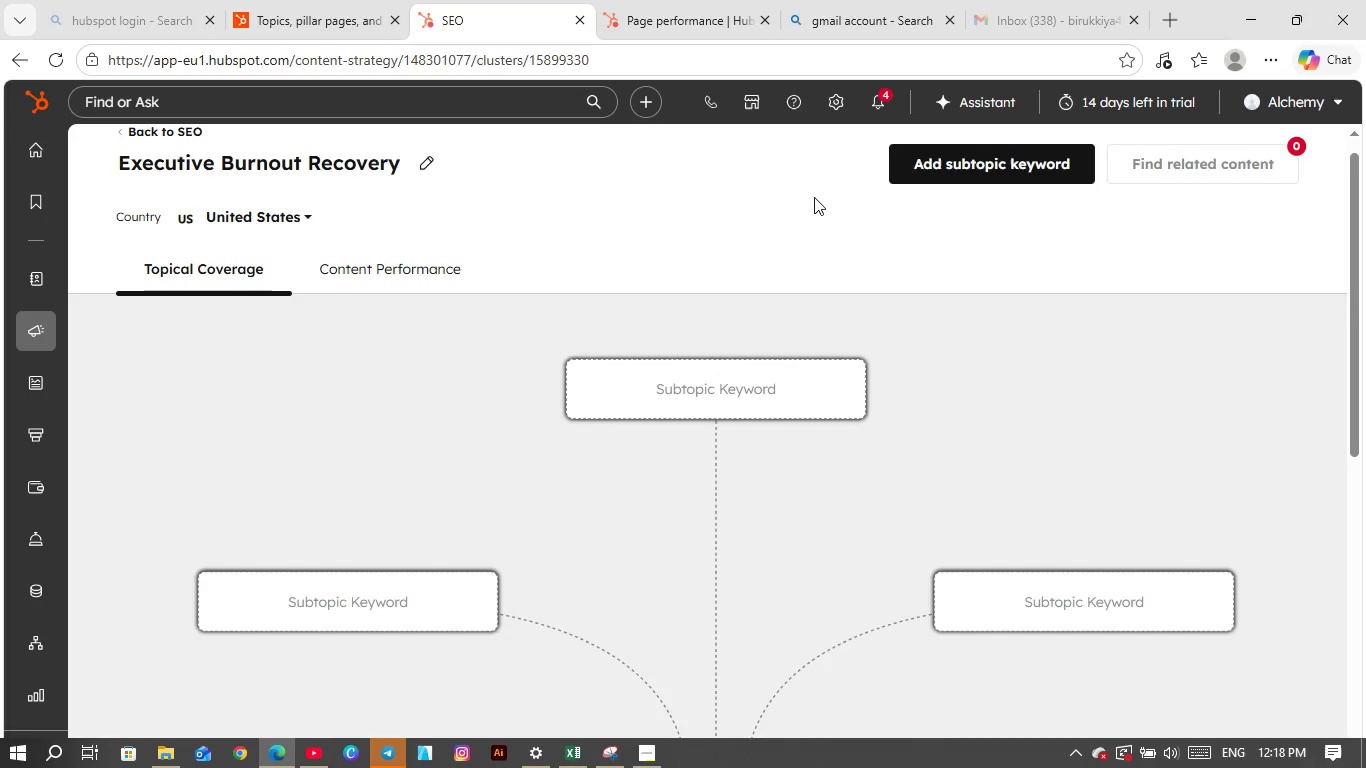 
left_click([965, 162])
 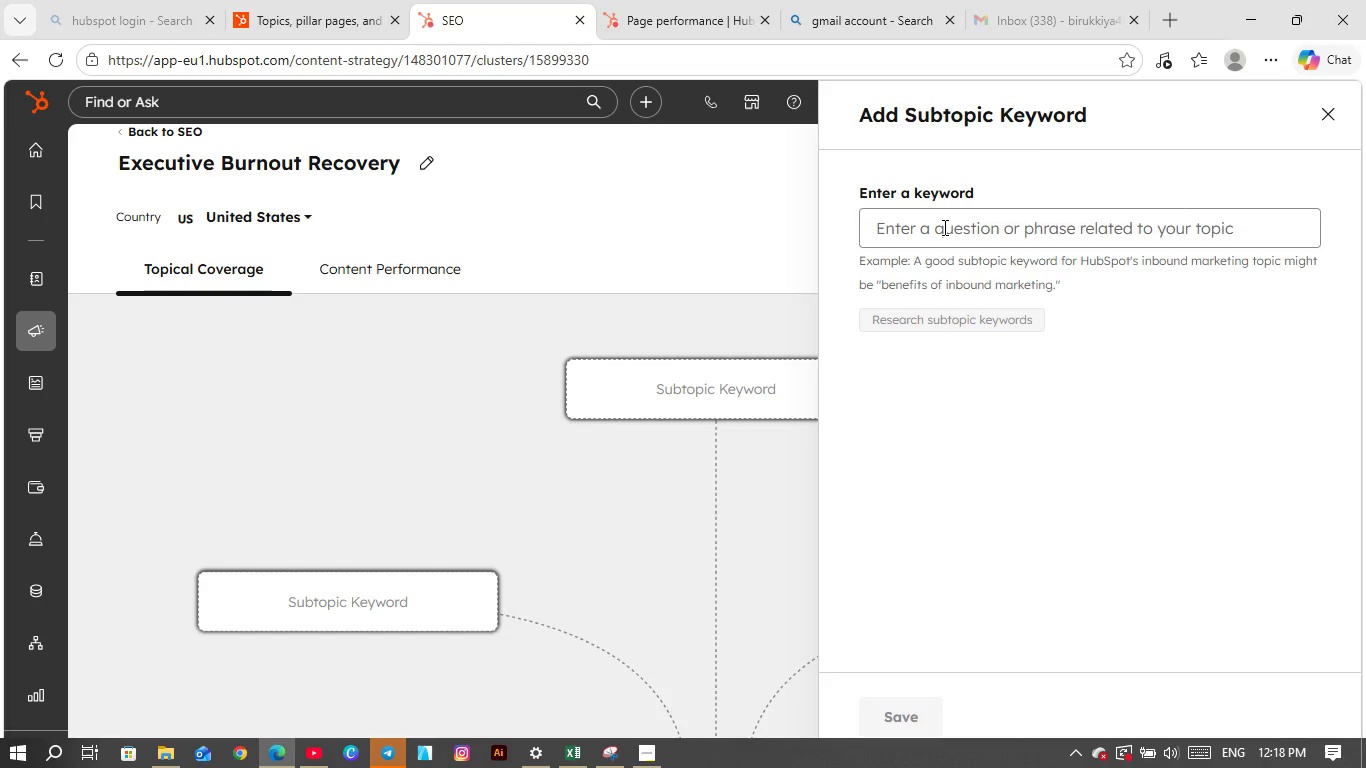 
left_click([943, 227])
 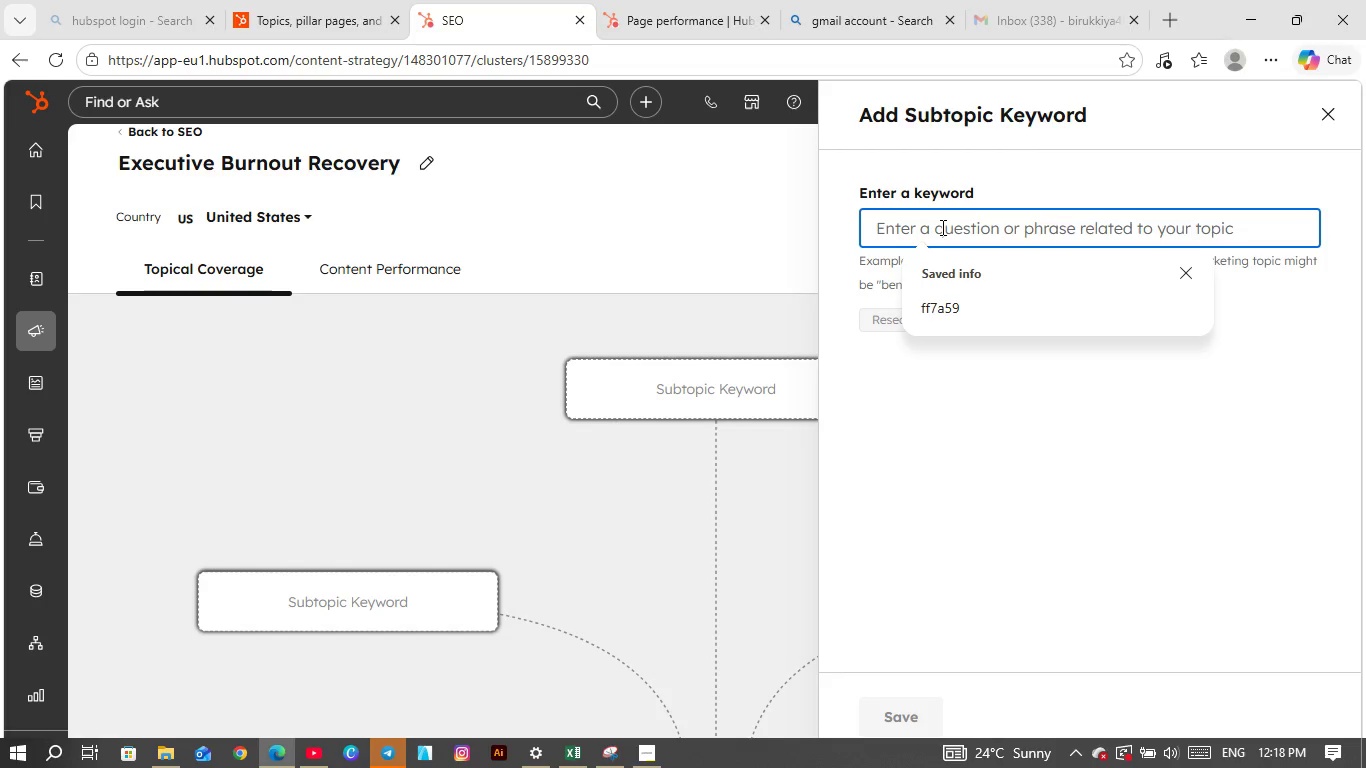 
type(surgio)
key(Backspace)
key(Backspace)
key(Backspace)
type(geon)
 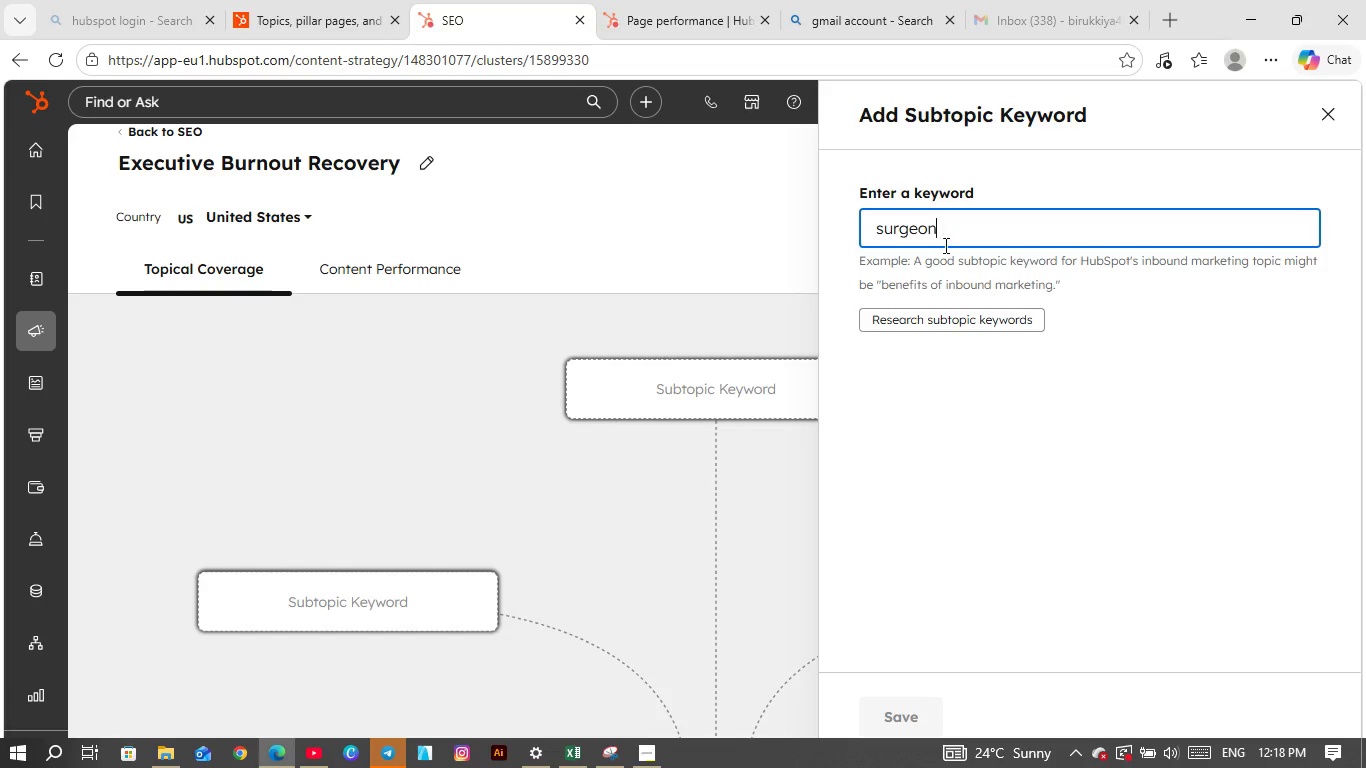 
left_click([950, 316])
 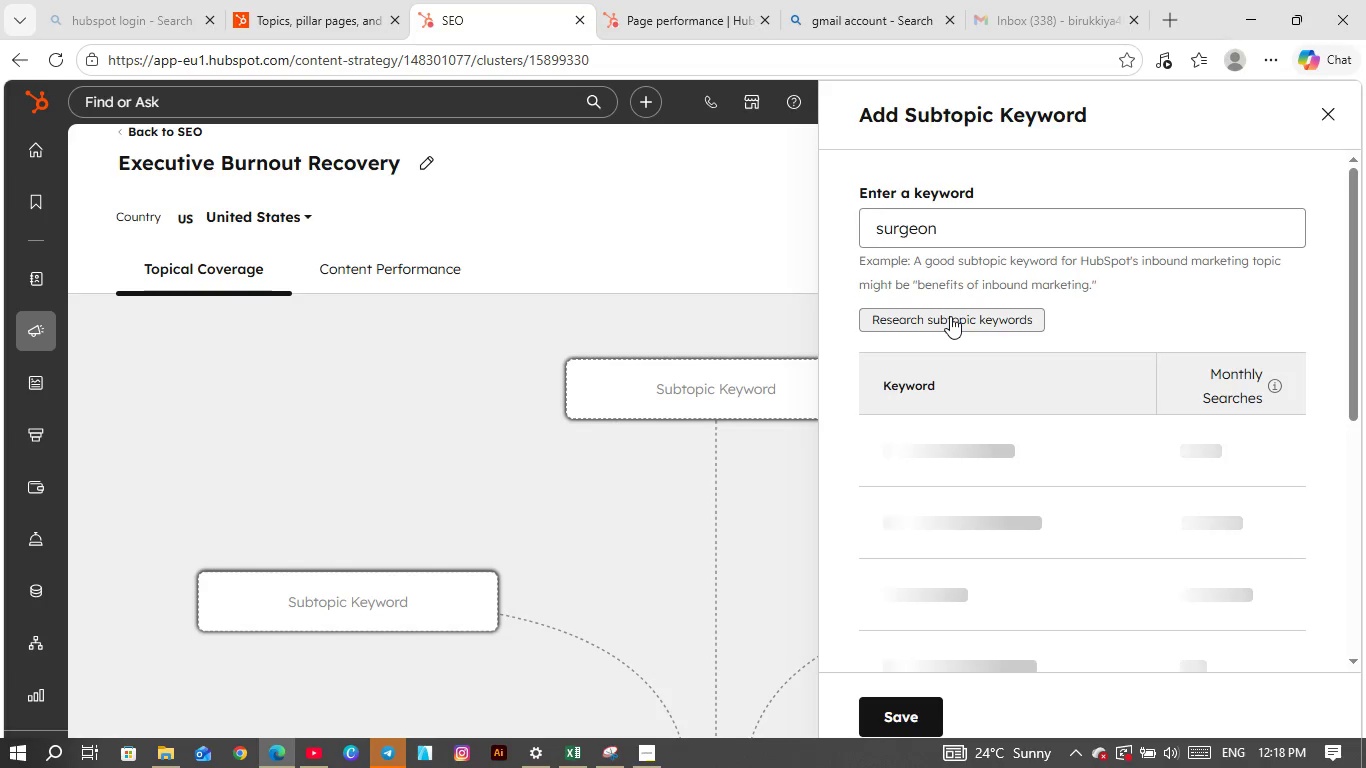 
scroll: coordinate [950, 315], scroll_direction: down, amount: 1.0
 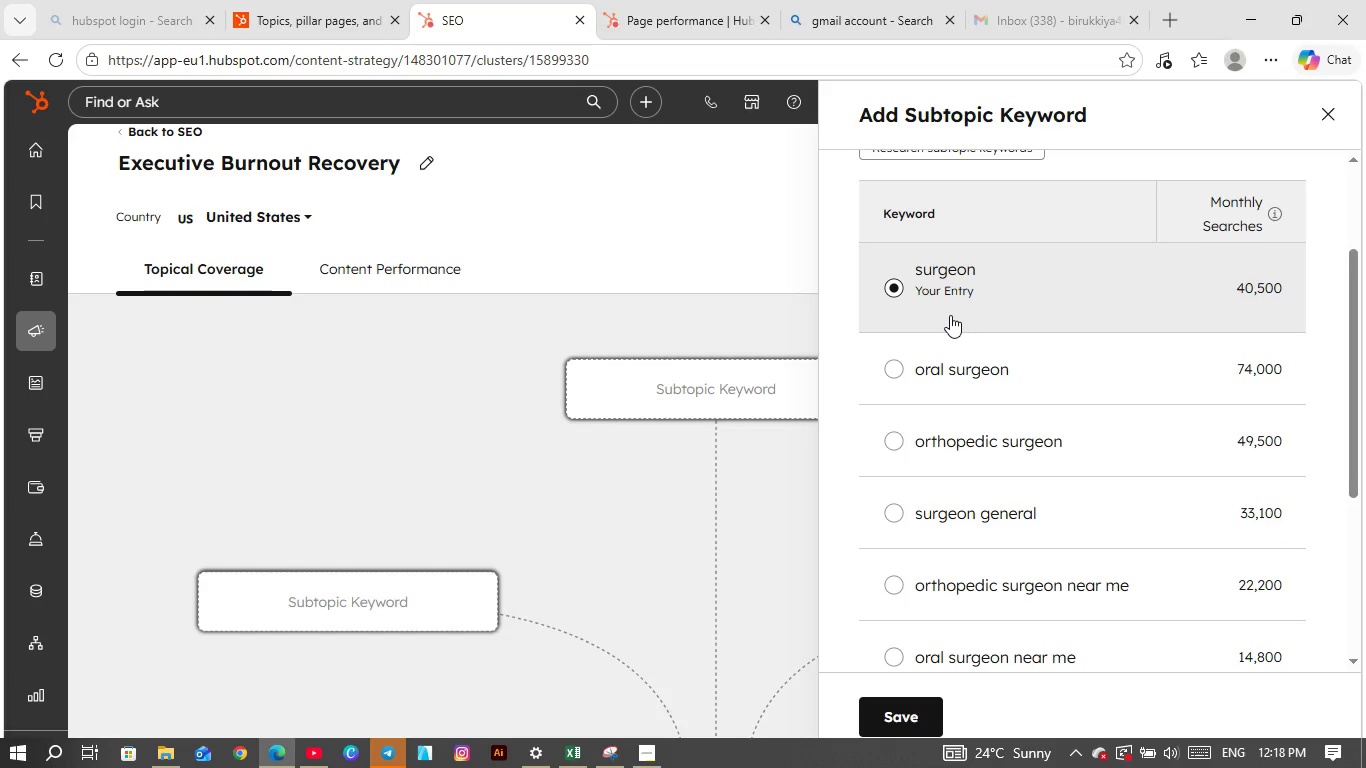 
scroll: coordinate [950, 315], scroll_direction: none, amount: 0.0
 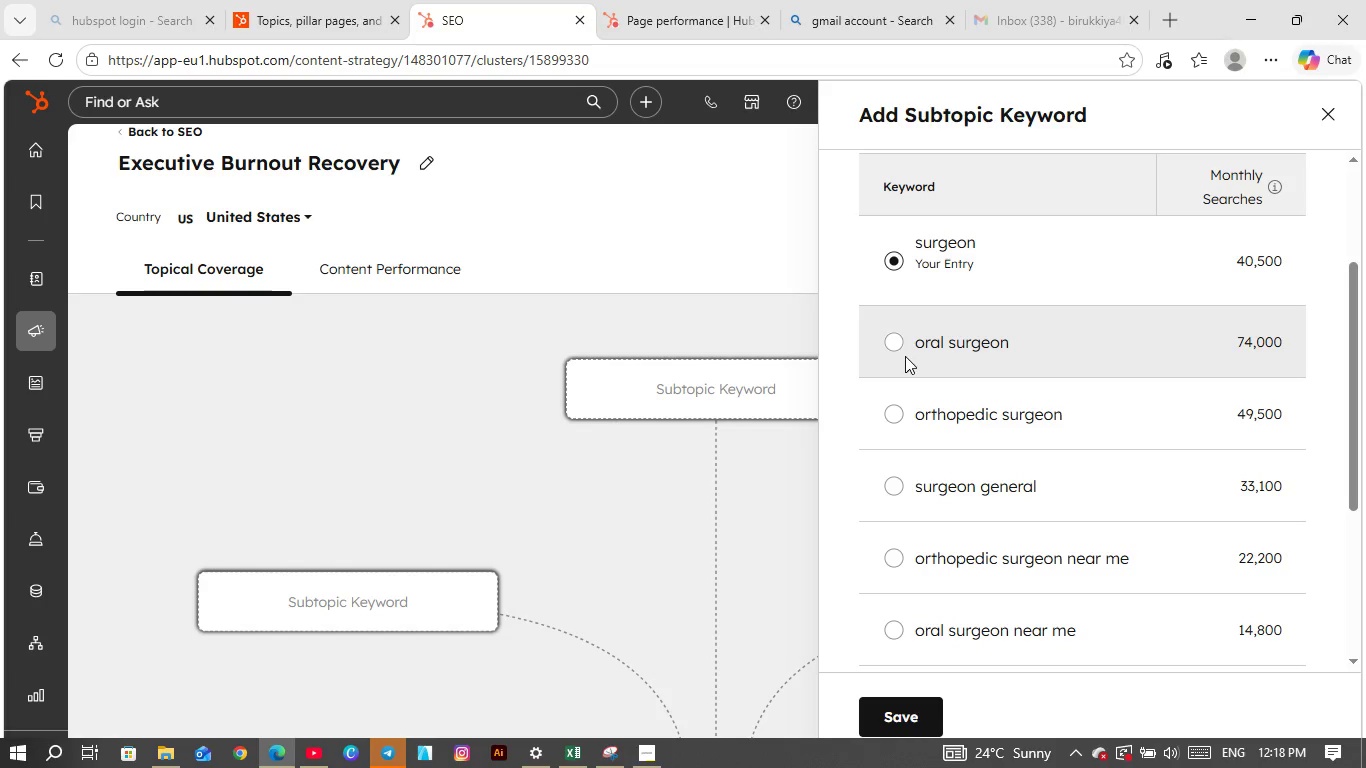 
left_click([905, 356])
 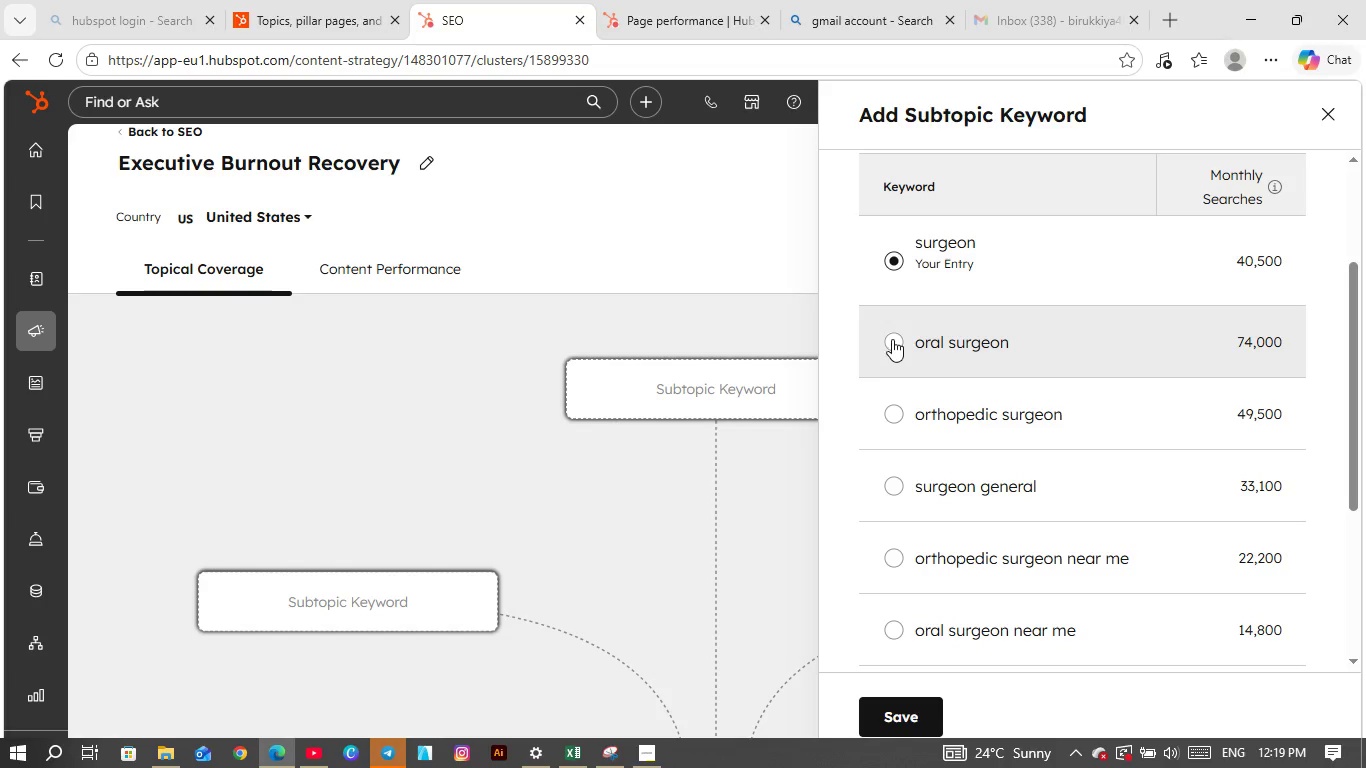 
left_click([892, 339])
 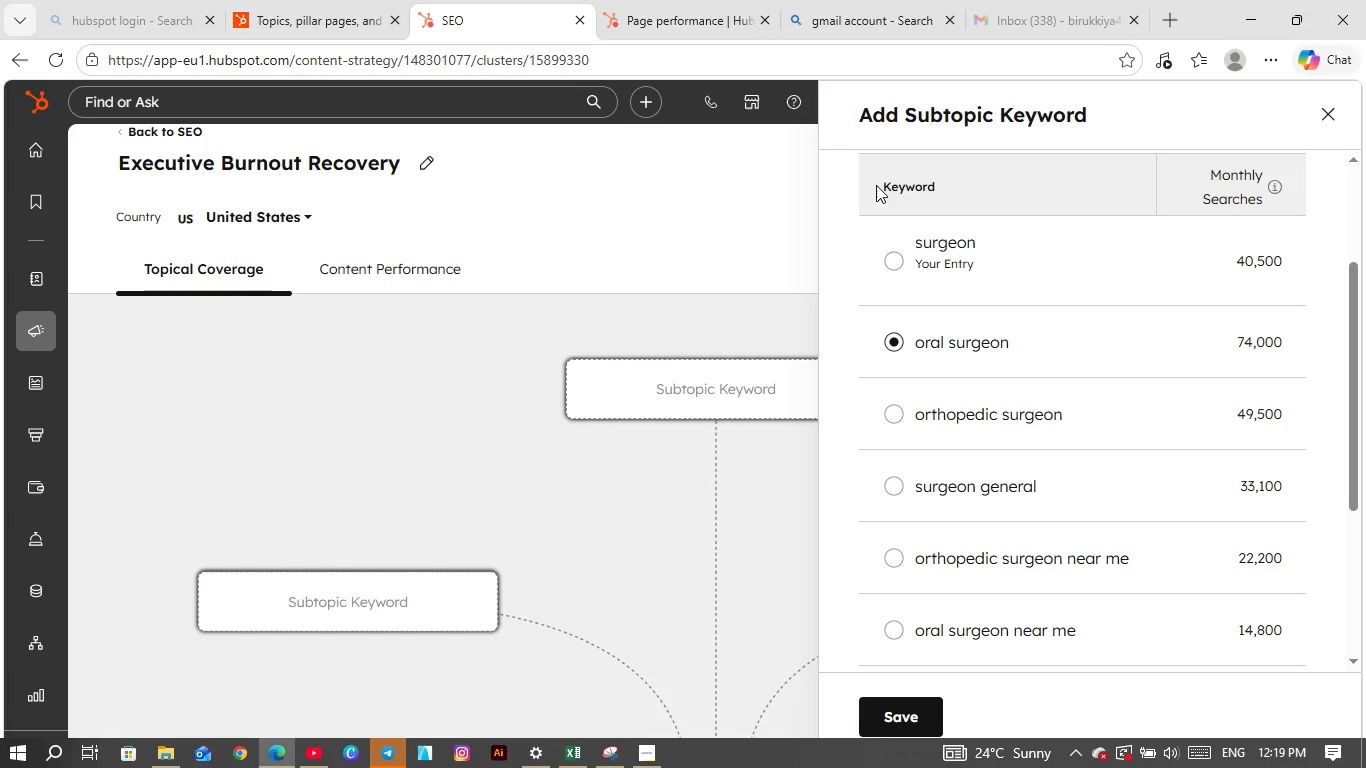 
left_click([891, 263])
 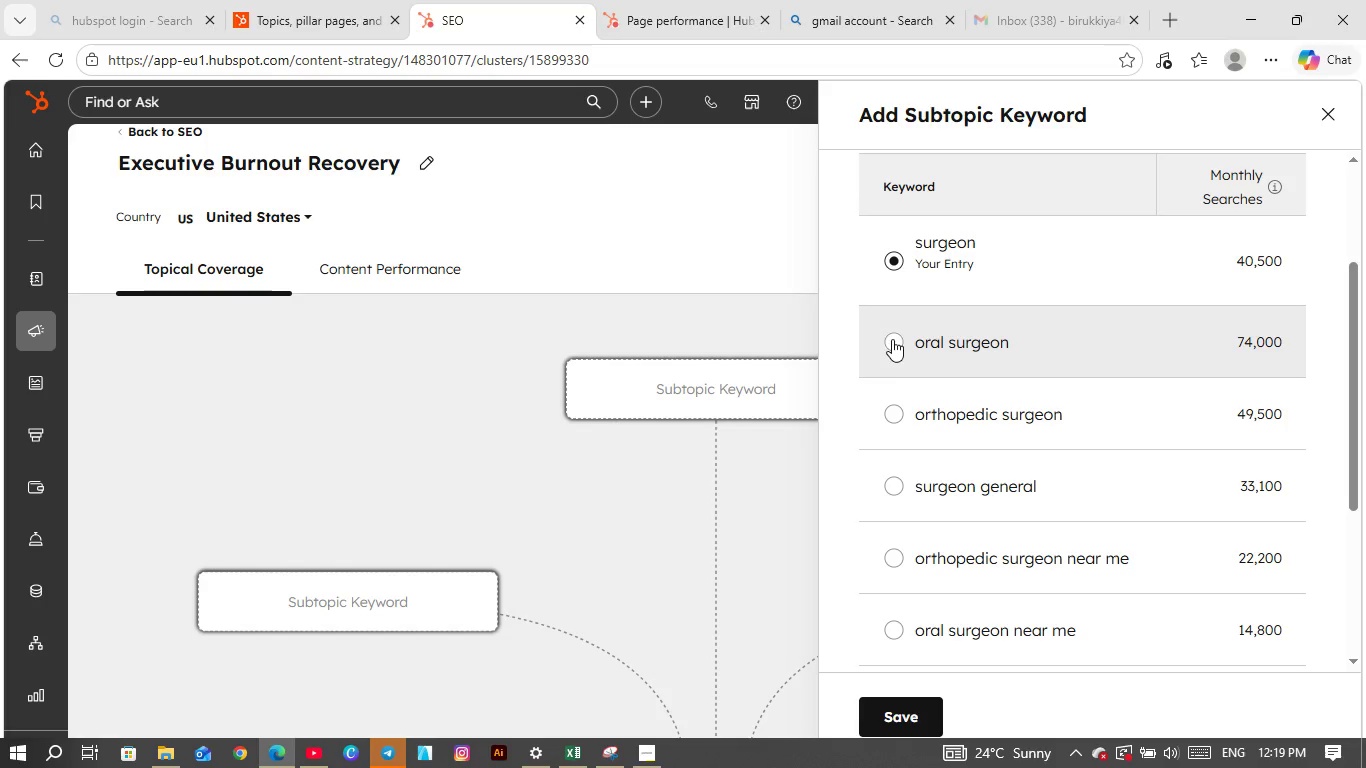 
left_click([887, 357])
 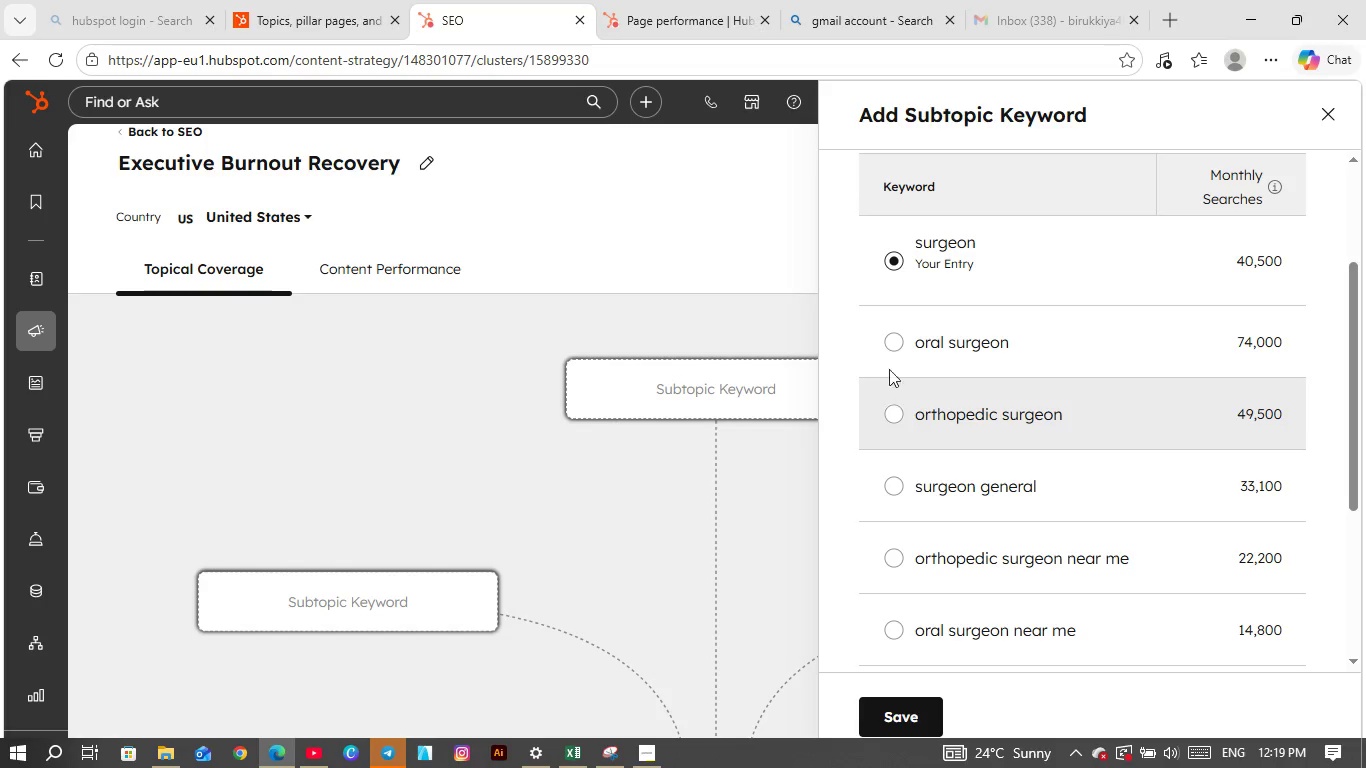 
left_click([891, 344])
 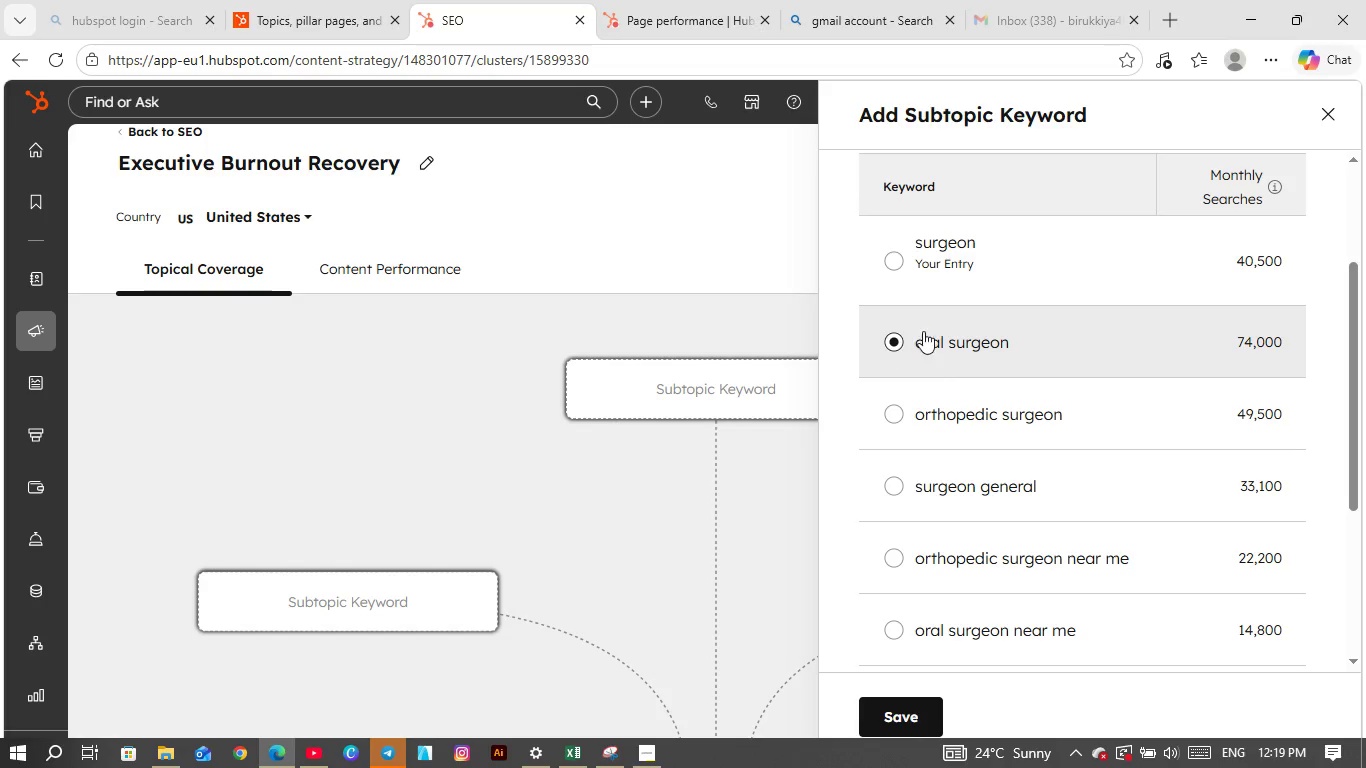 
scroll: coordinate [925, 329], scroll_direction: down, amount: 3.0
 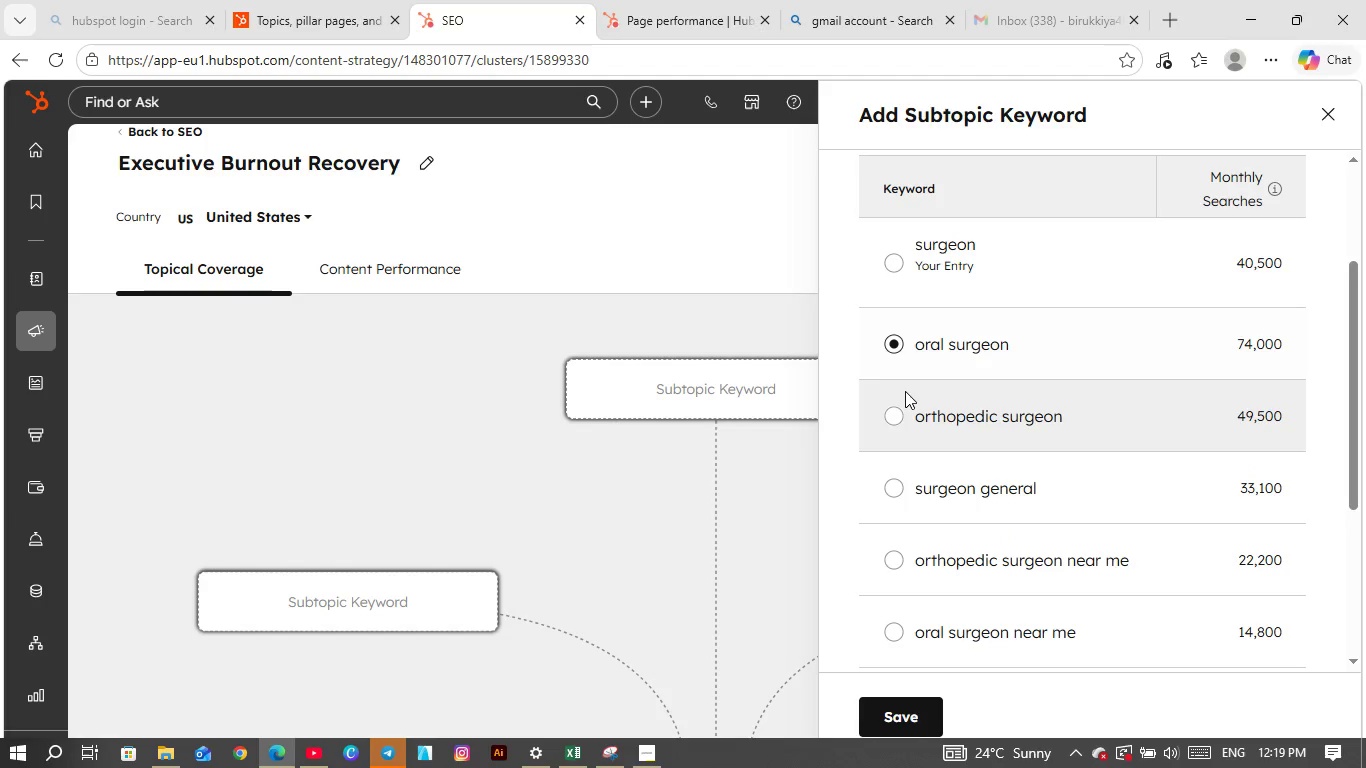 
hold_key(key=ControlLeft, duration=1.31)
left_click([888, 271])
 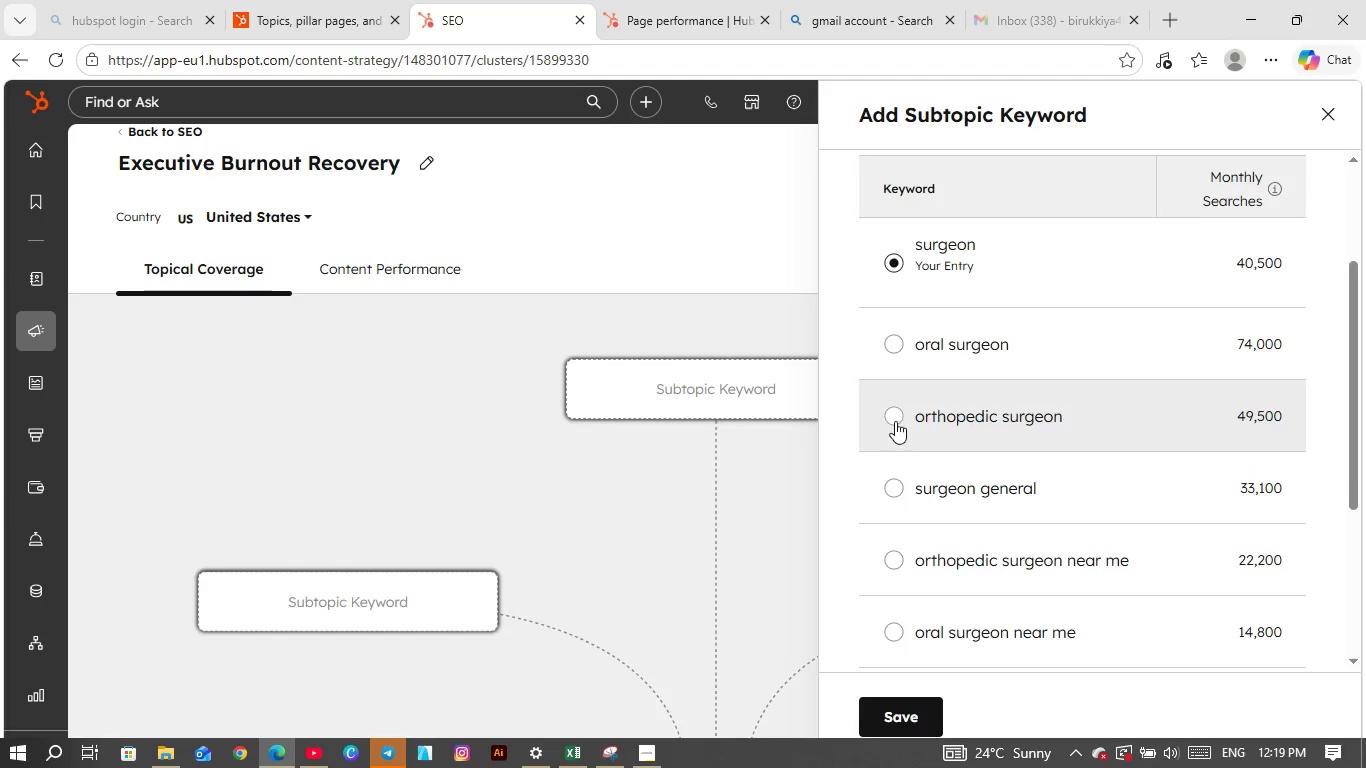 
scroll: coordinate [897, 401], scroll_direction: down, amount: 6.0
 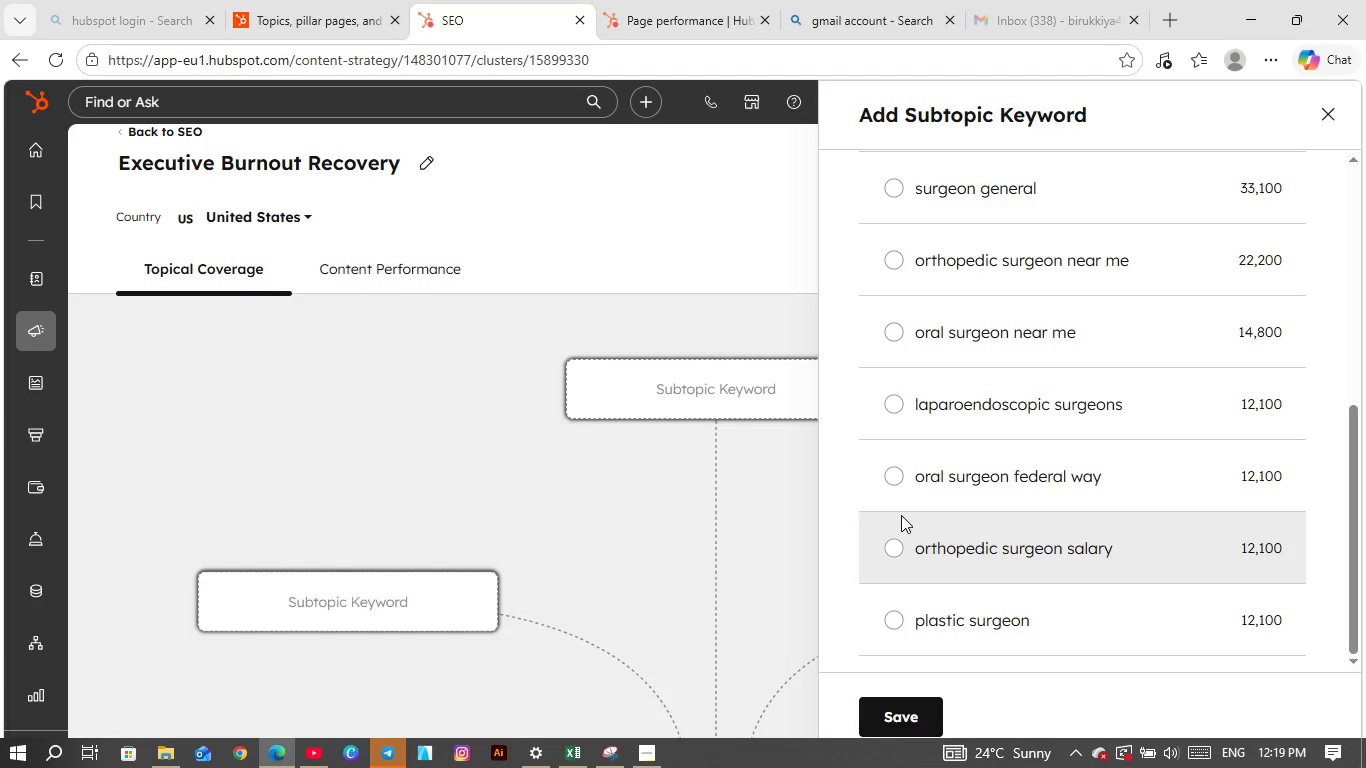 
scroll: coordinate [901, 515], scroll_direction: up, amount: 1.0
 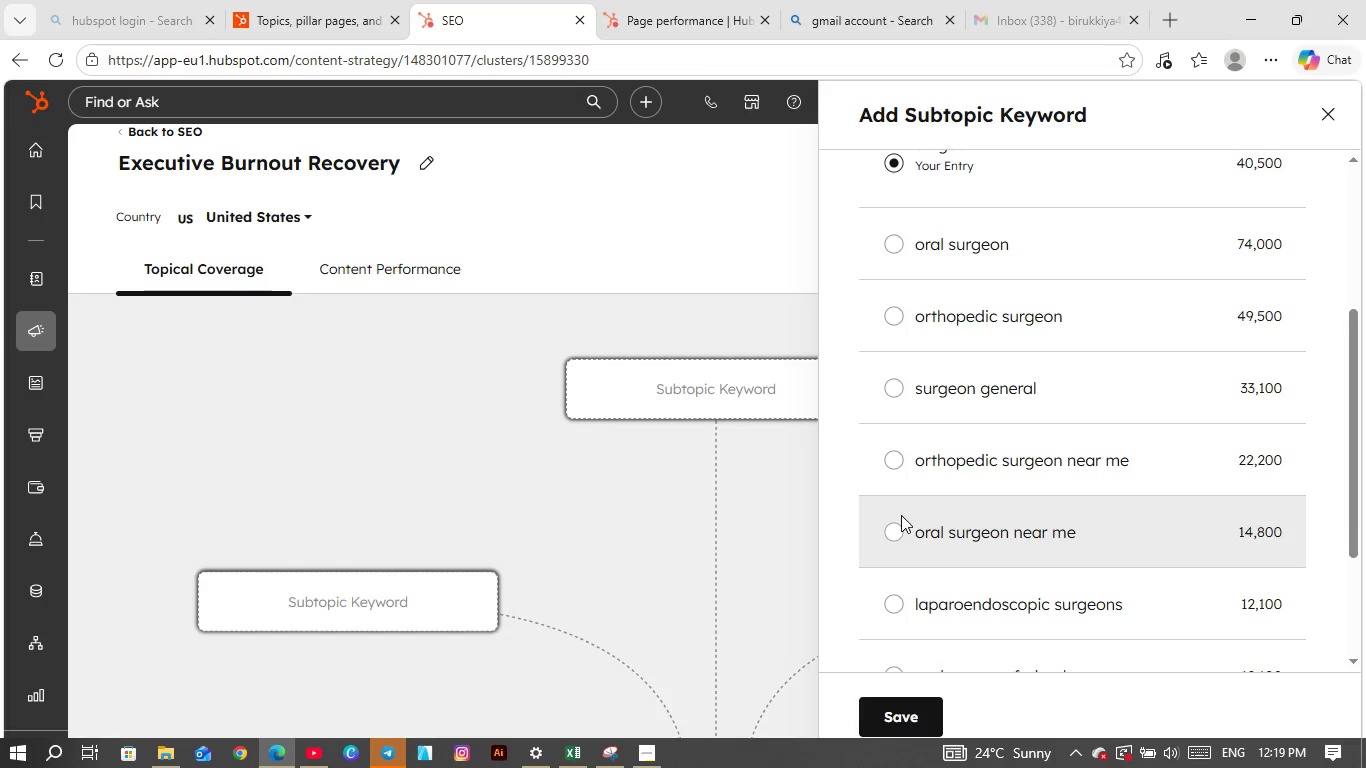 
scroll: coordinate [901, 515], scroll_direction: down, amount: 2.0
 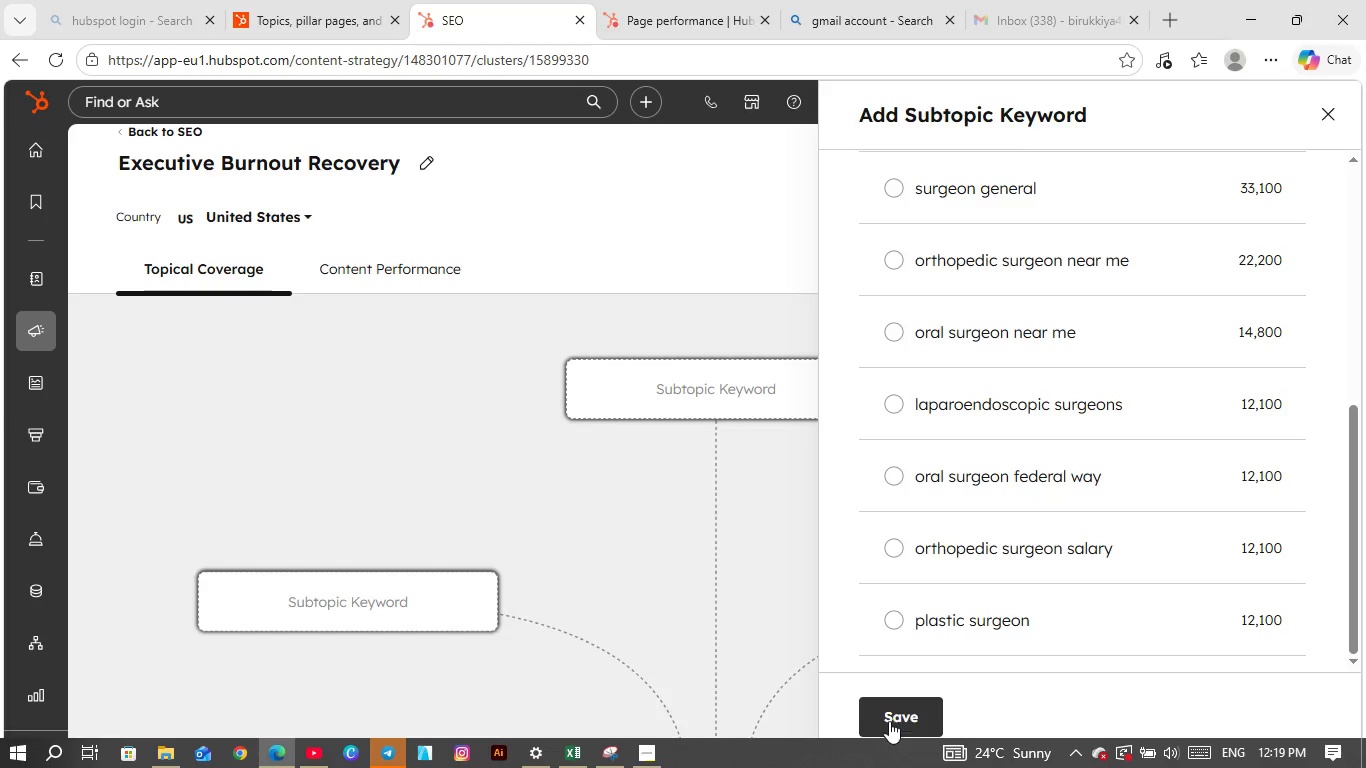 
left_click([889, 720])
 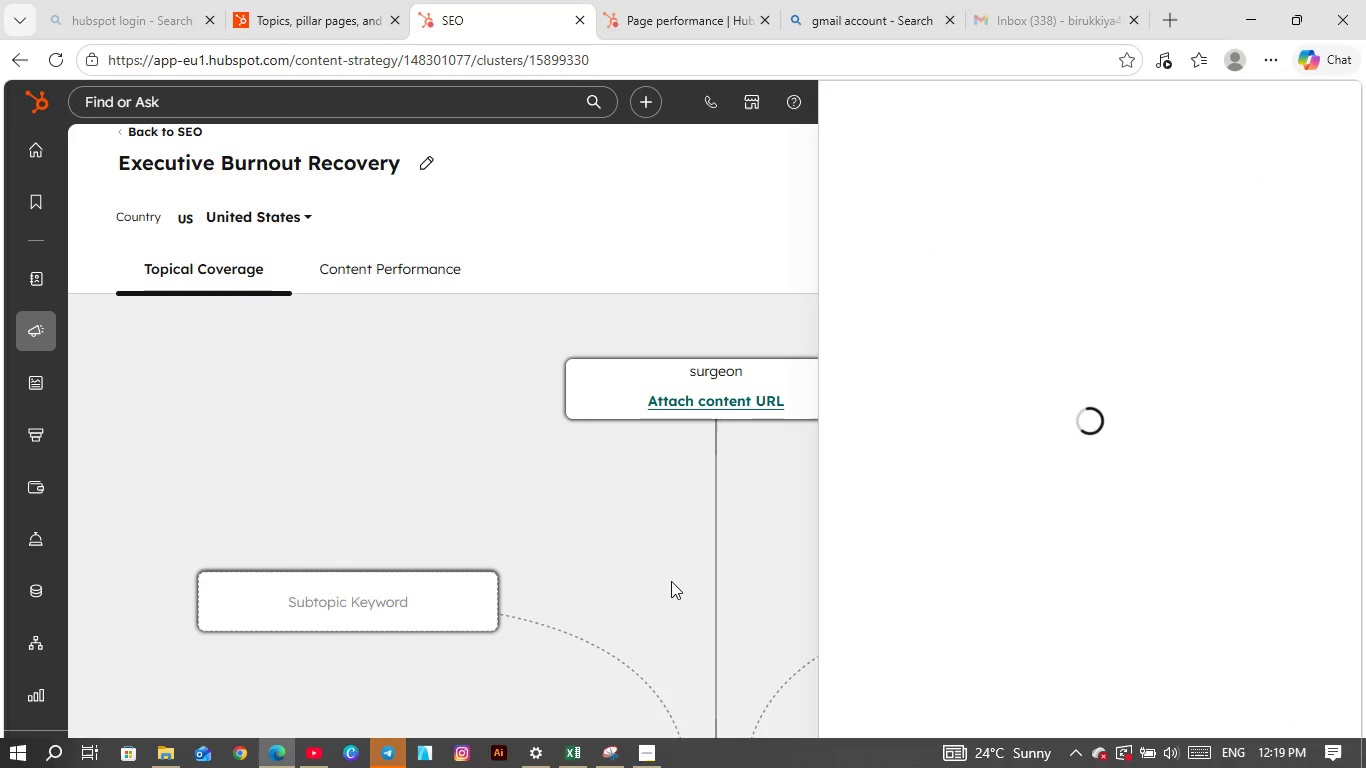 
scroll: coordinate [623, 547], scroll_direction: down, amount: 1.0
 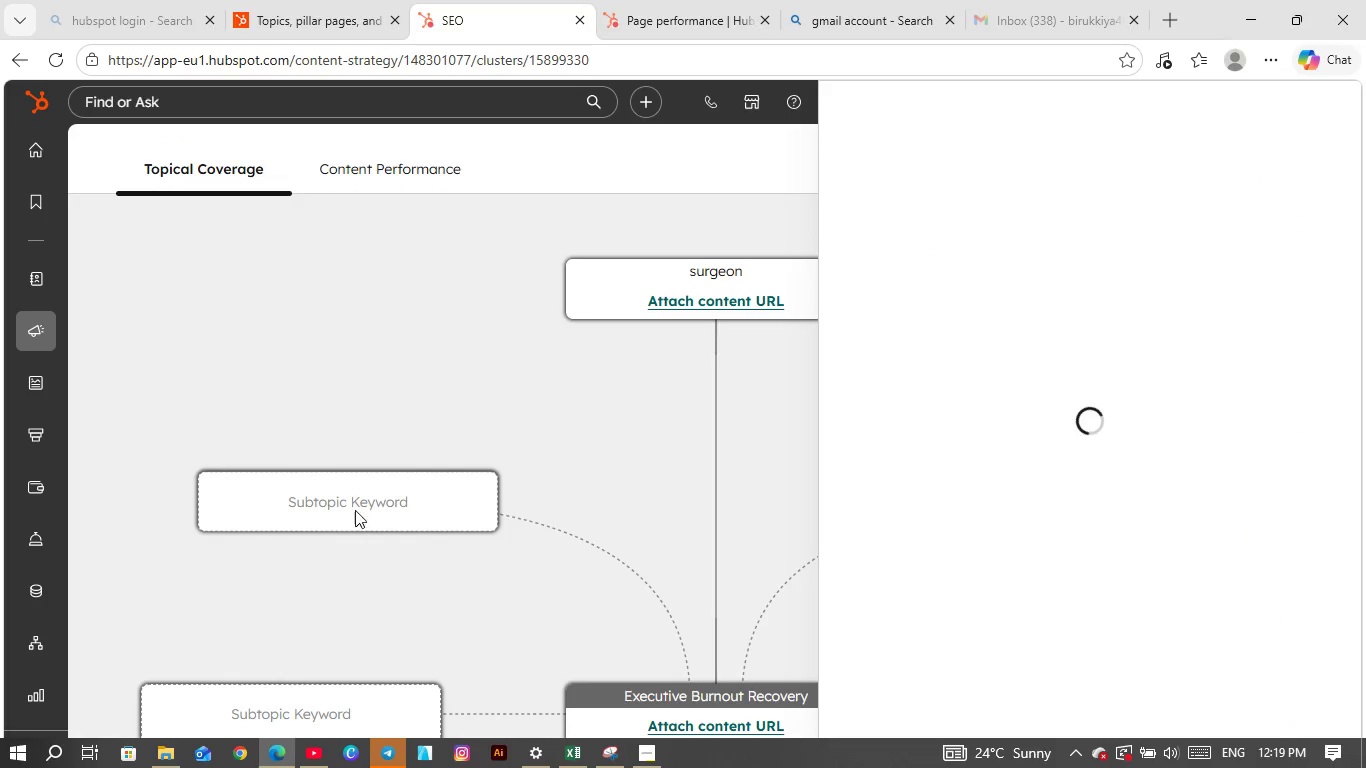 
left_click([357, 508])
 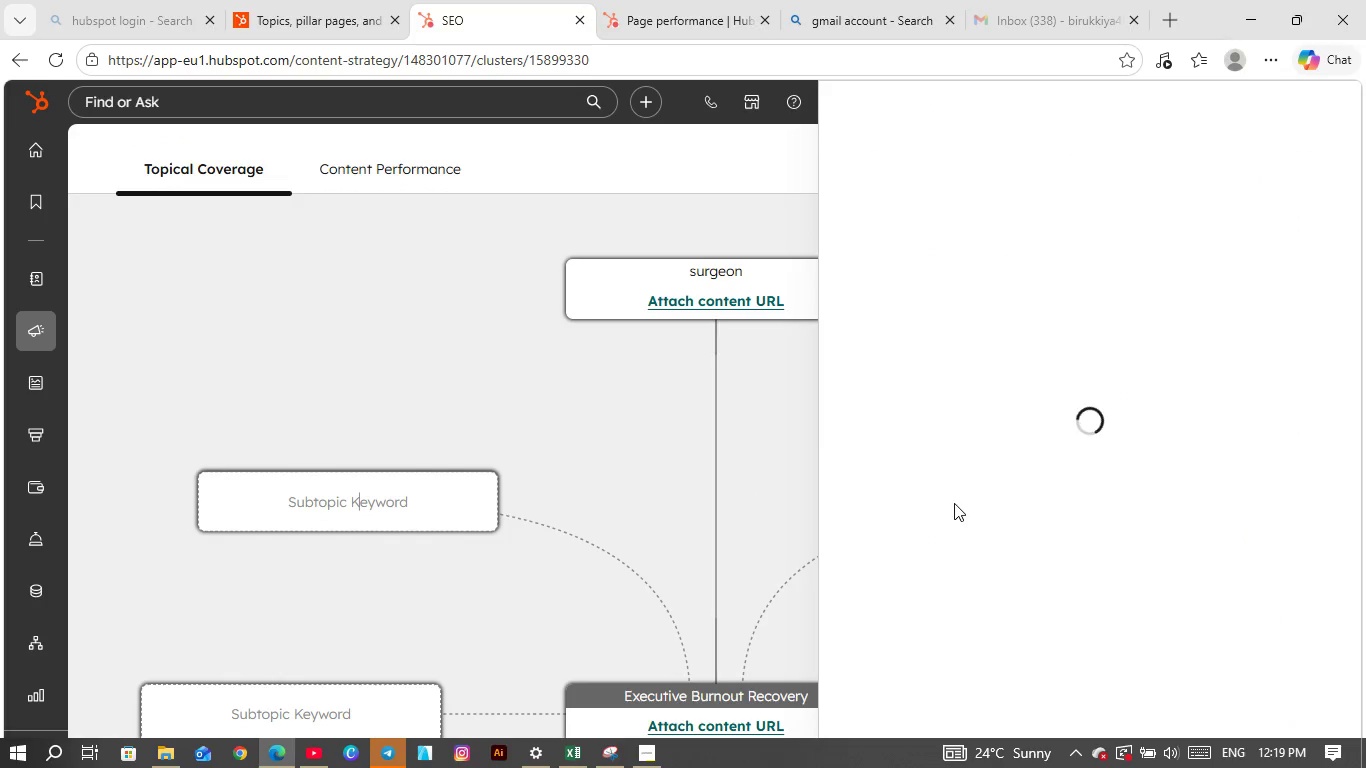 
scroll: coordinate [652, 465], scroll_direction: up, amount: 2.0
 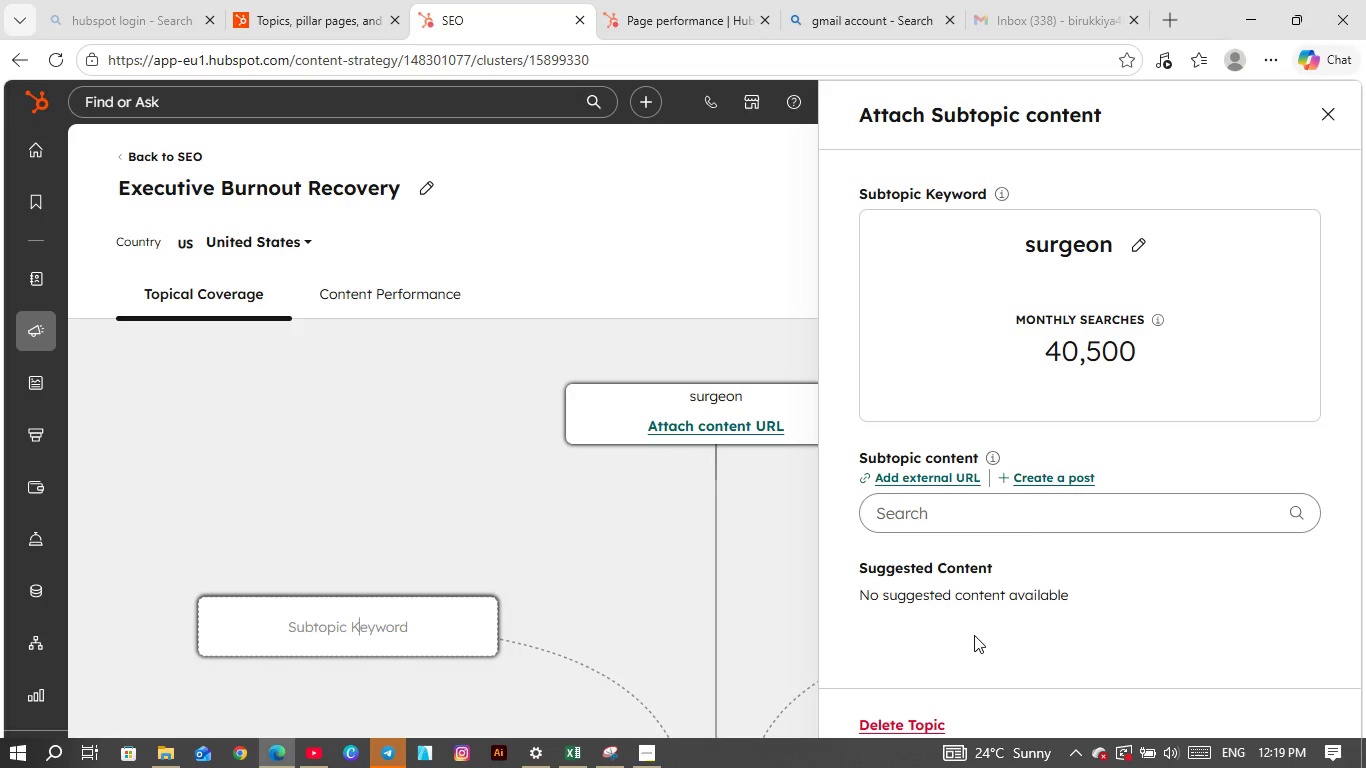 
wait(6.52)
 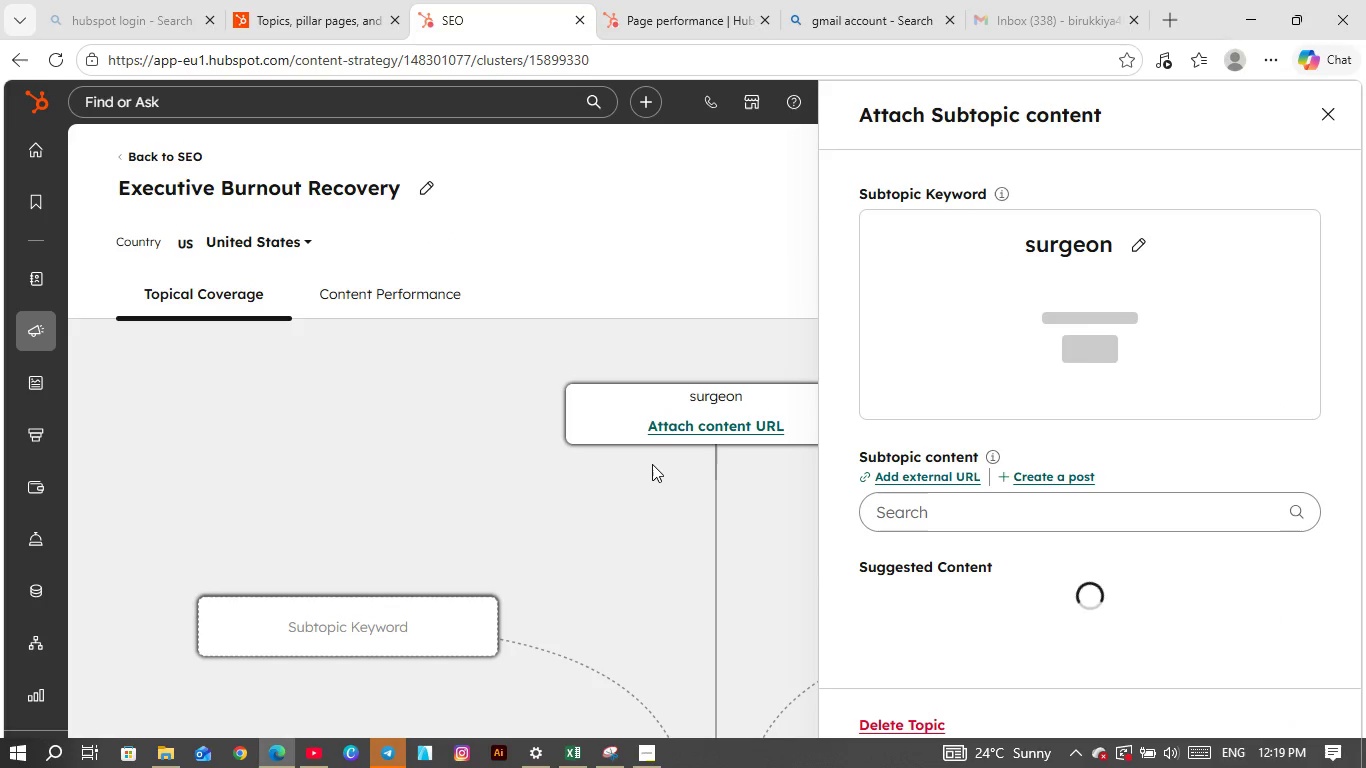 
scroll: coordinate [1072, 509], scroll_direction: down, amount: 3.0
 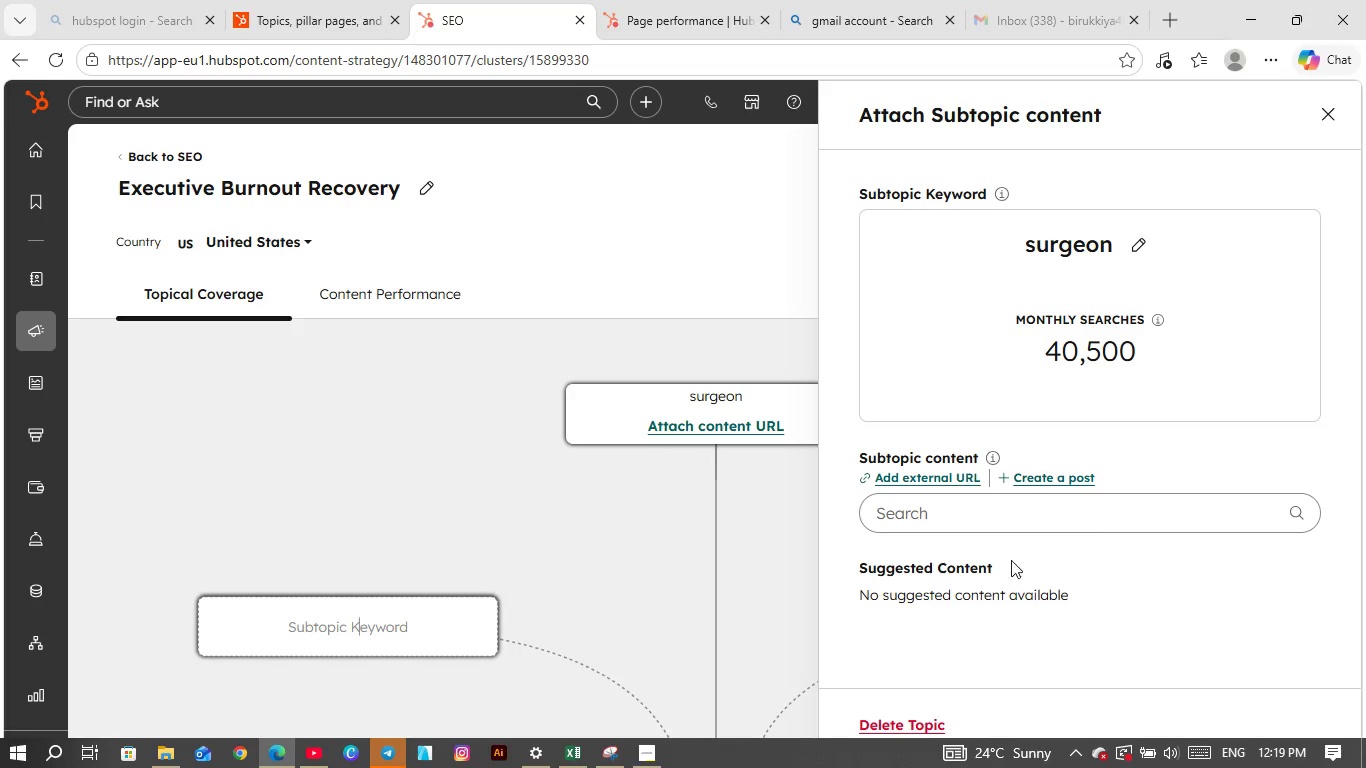 
left_click([984, 521])
 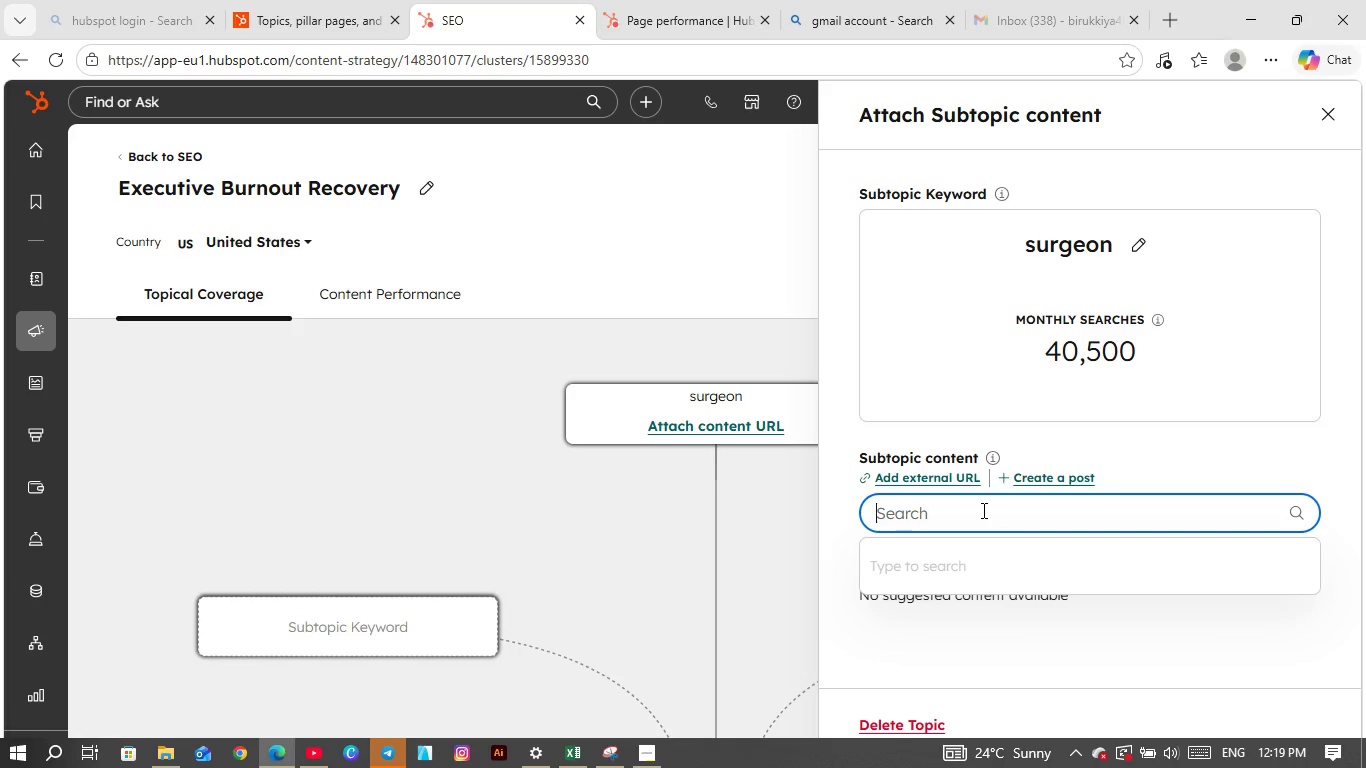 
wait(12.75)
 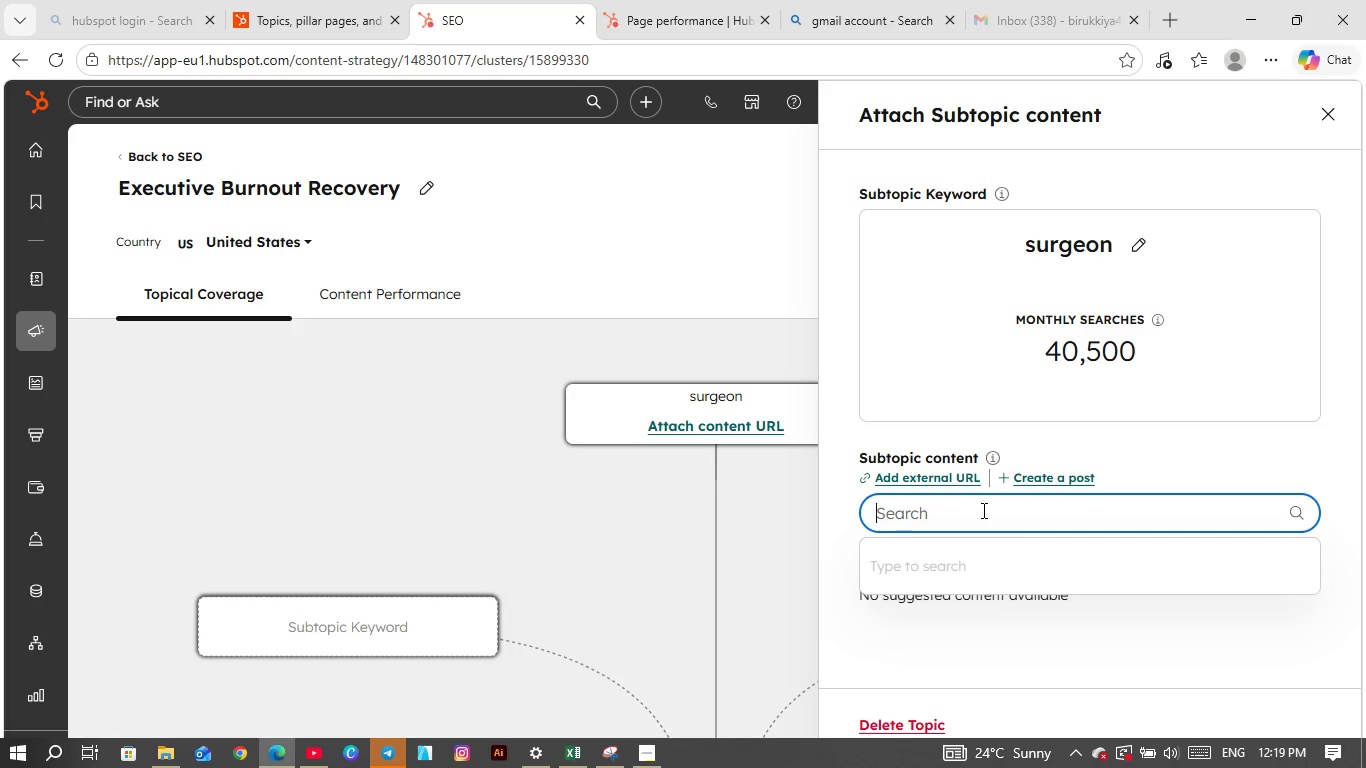 
scroll: coordinate [982, 498], scroll_direction: down, amount: 1.0
 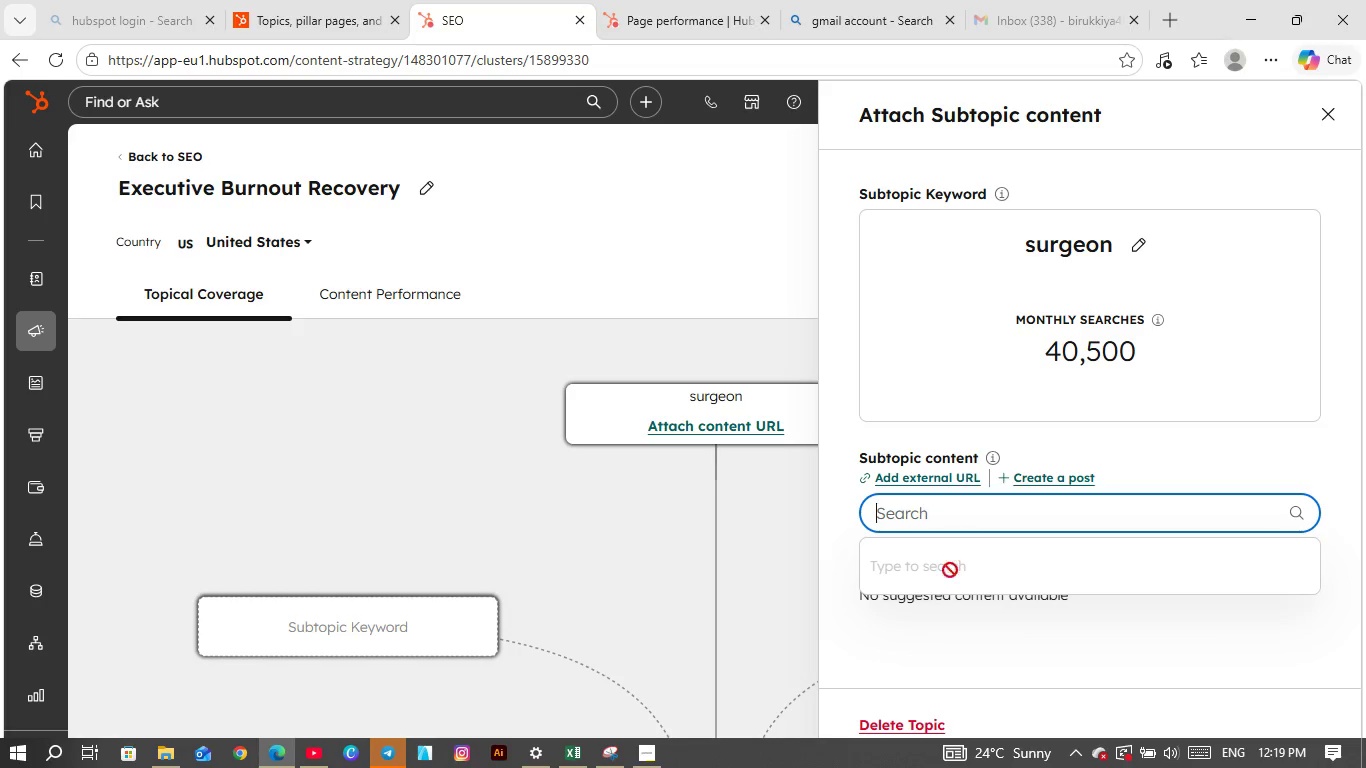 
left_click([409, 626])
 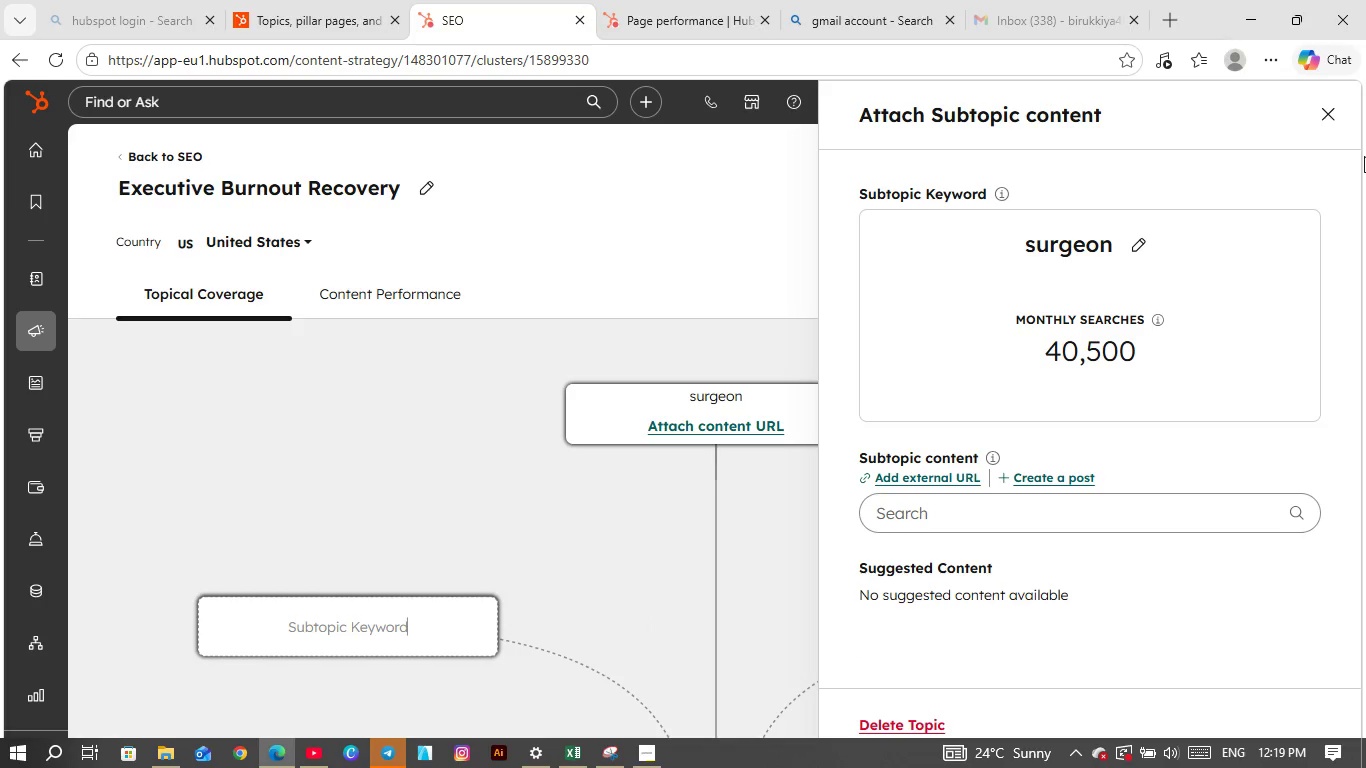 
left_click([1317, 120])
 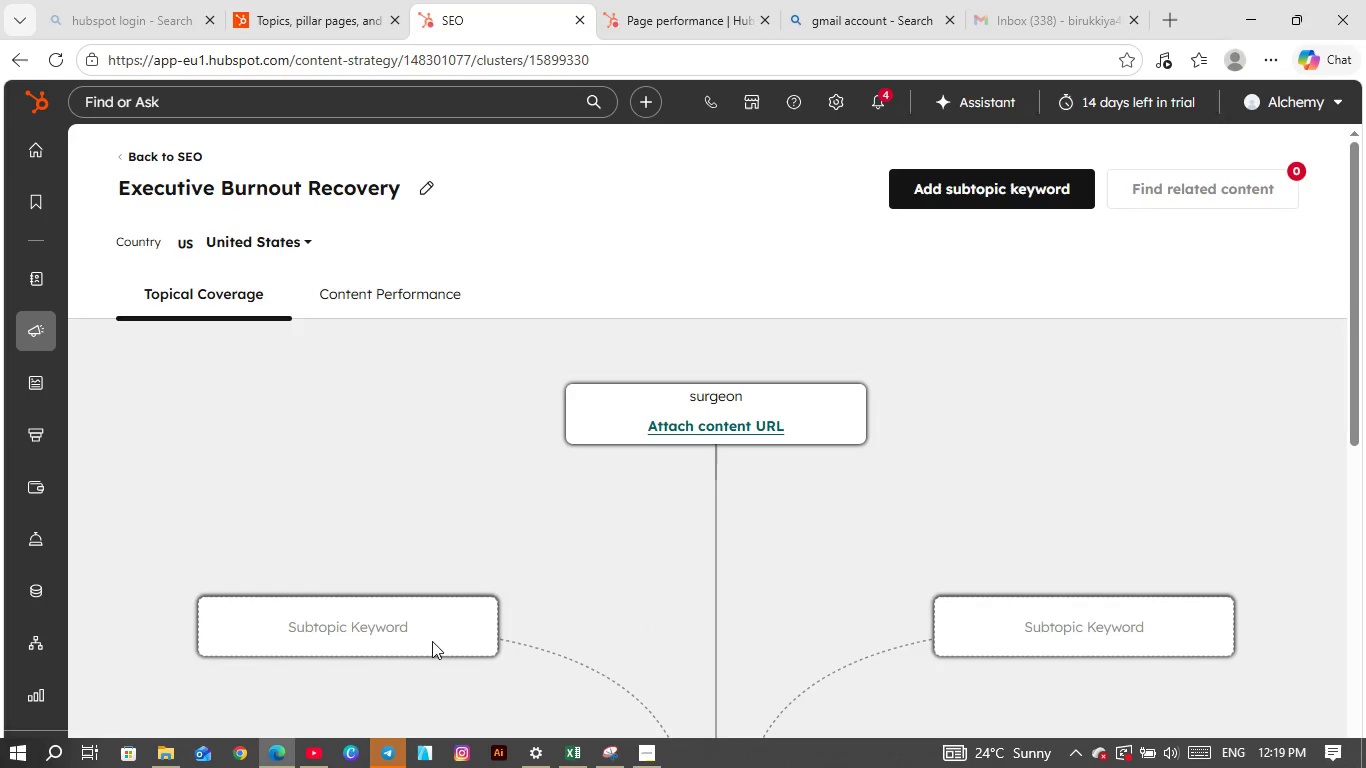 
left_click([409, 628])
 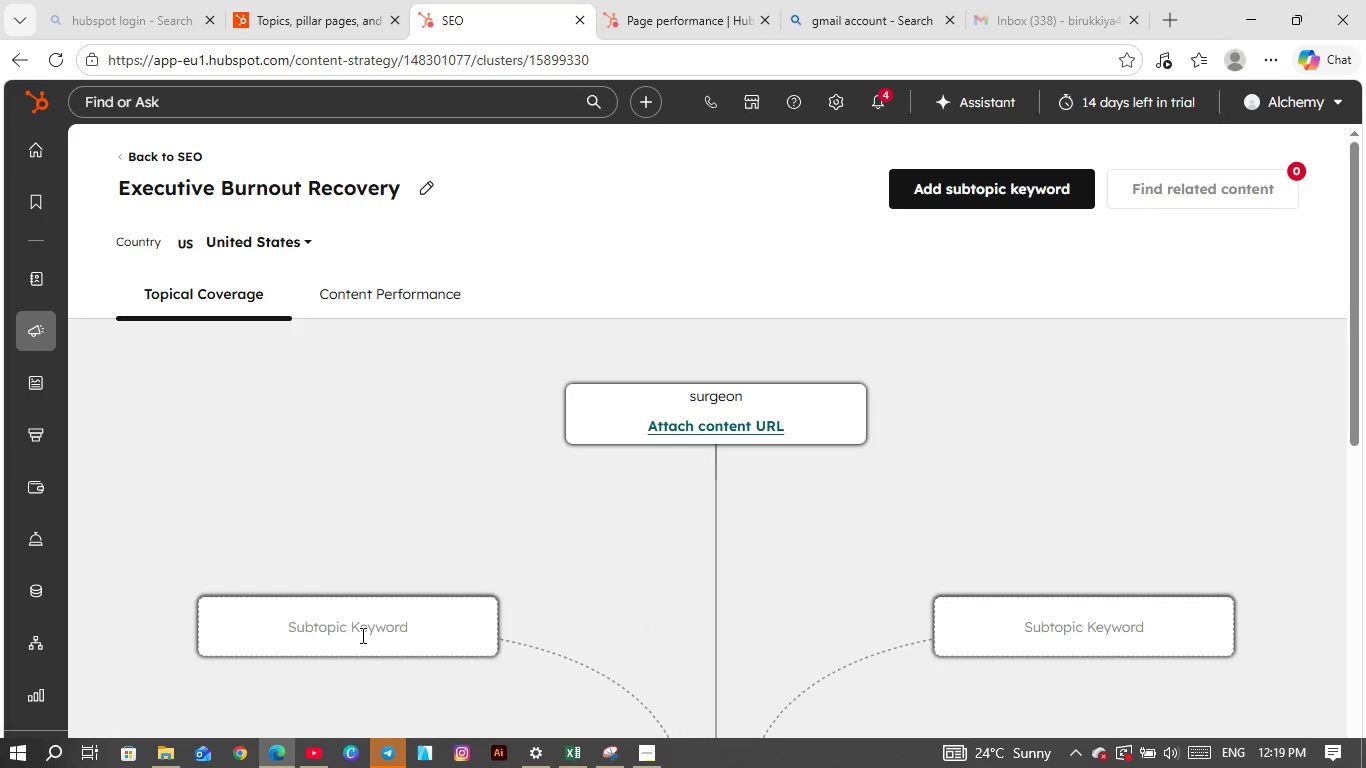 
left_click([361, 635])
 